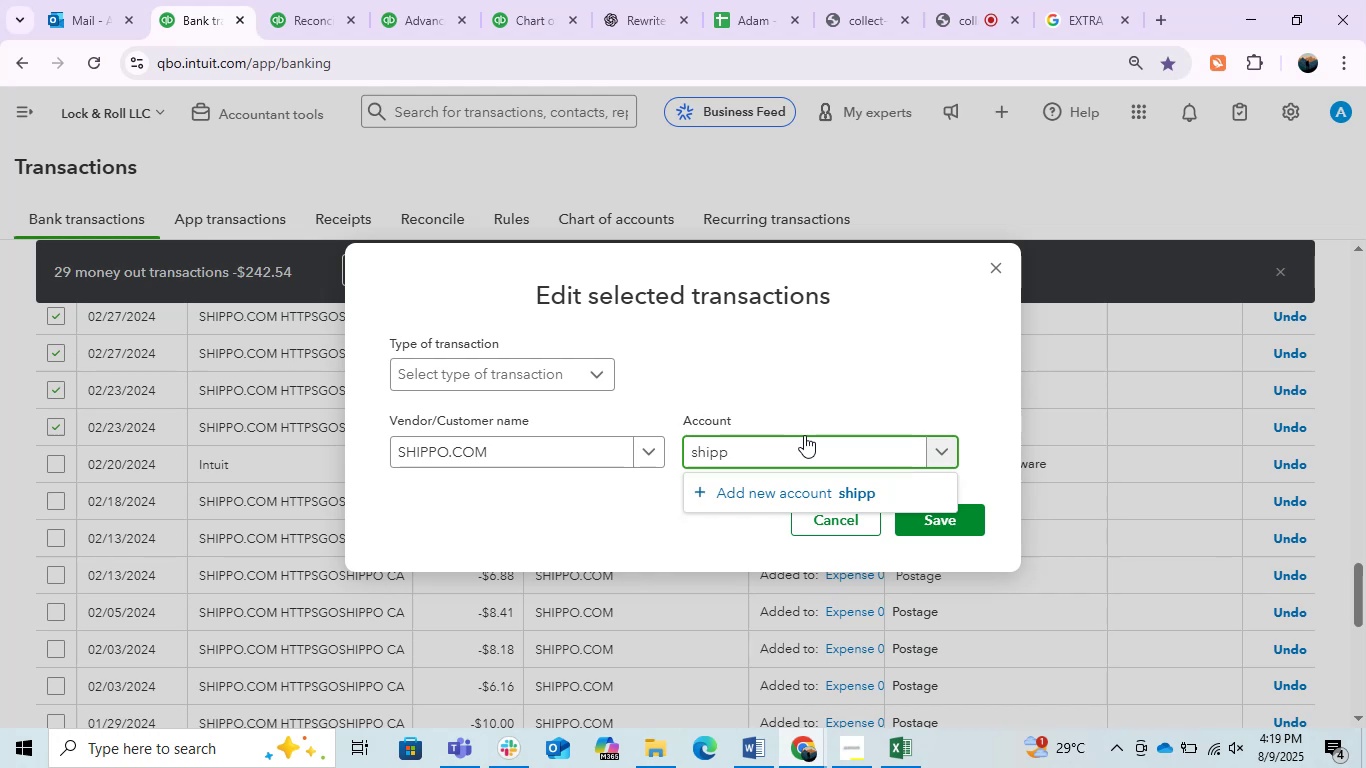 
hold_key(key=Backspace, duration=0.88)
 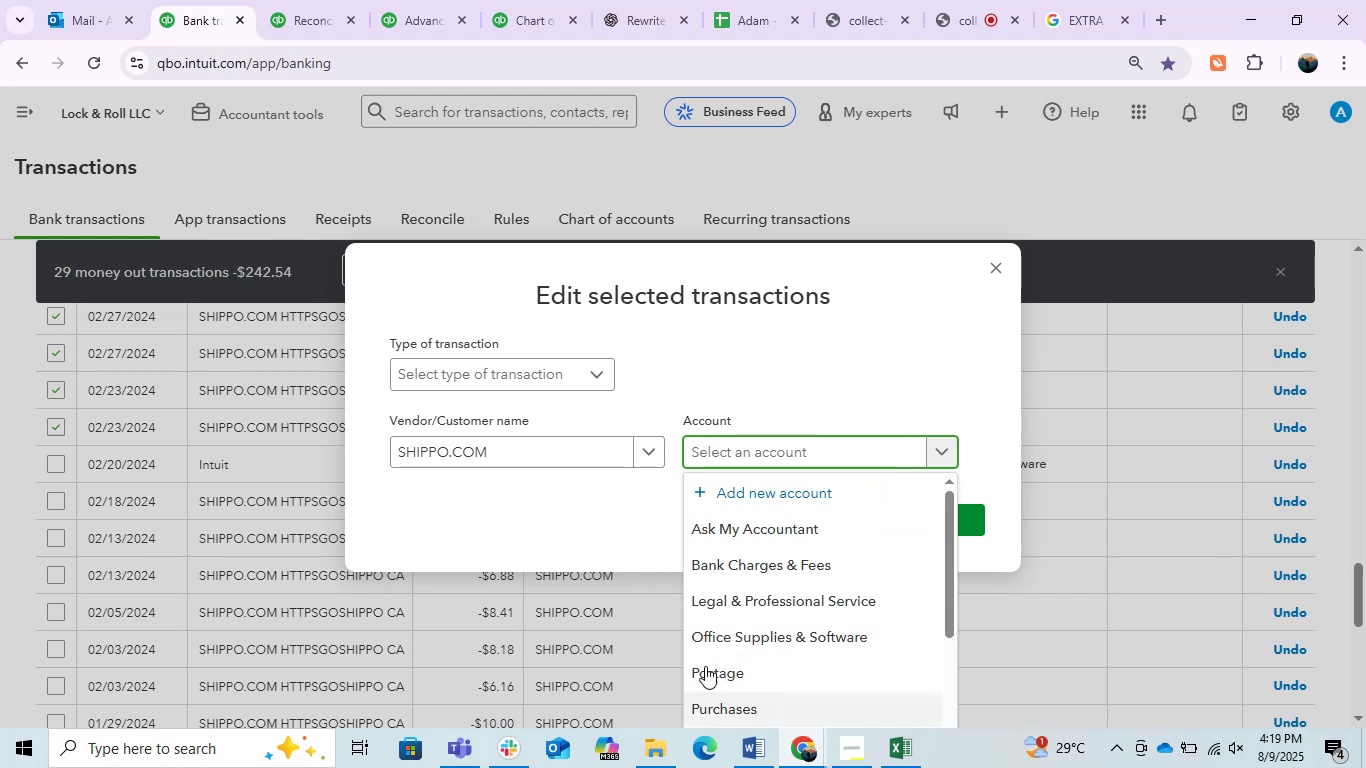 
left_click([711, 667])
 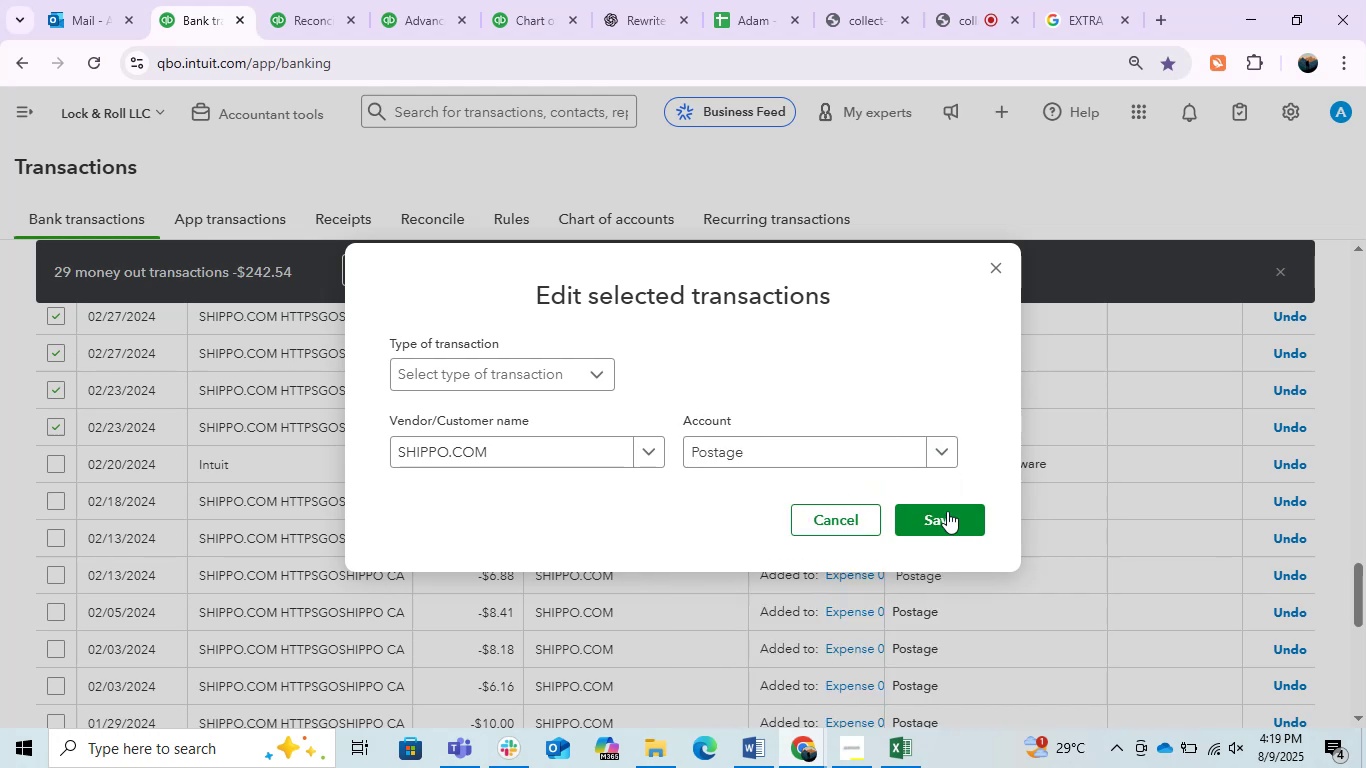 
left_click([940, 517])
 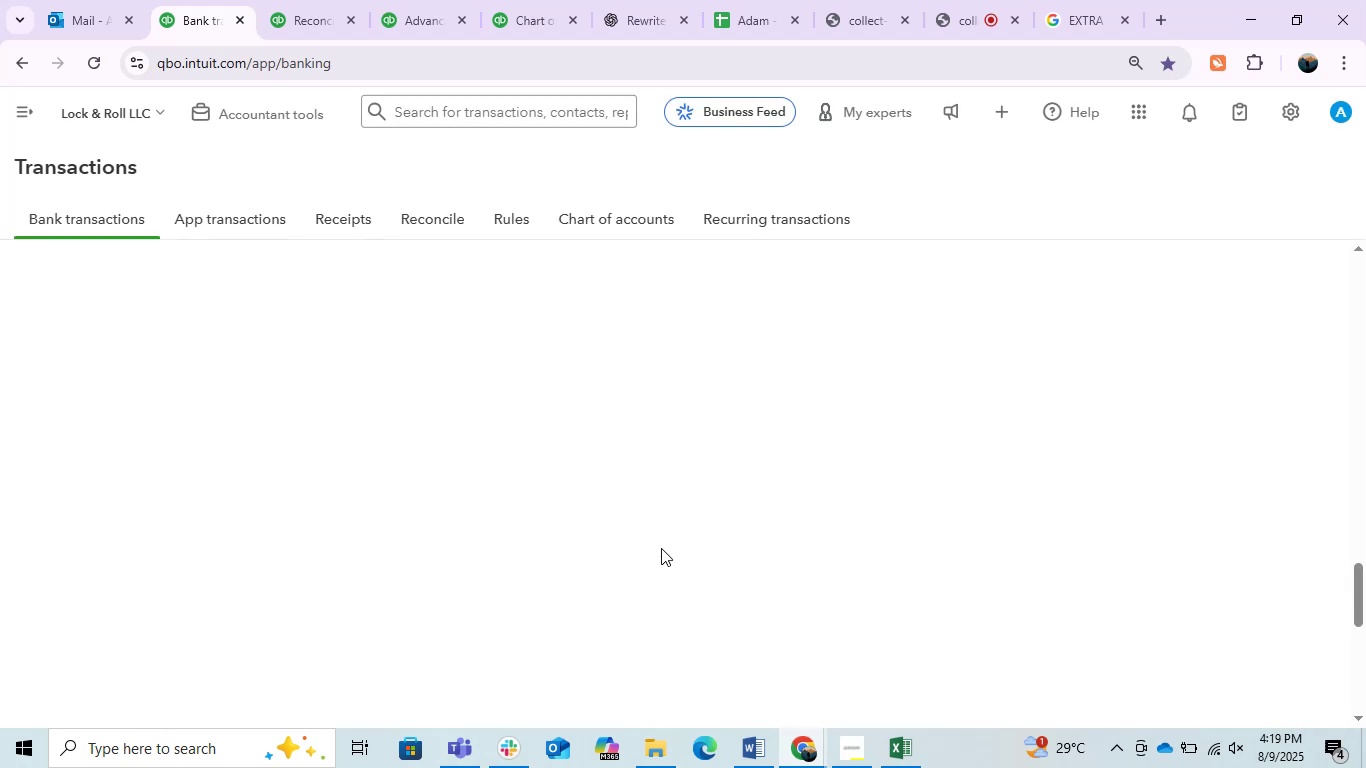 
wait(10.37)
 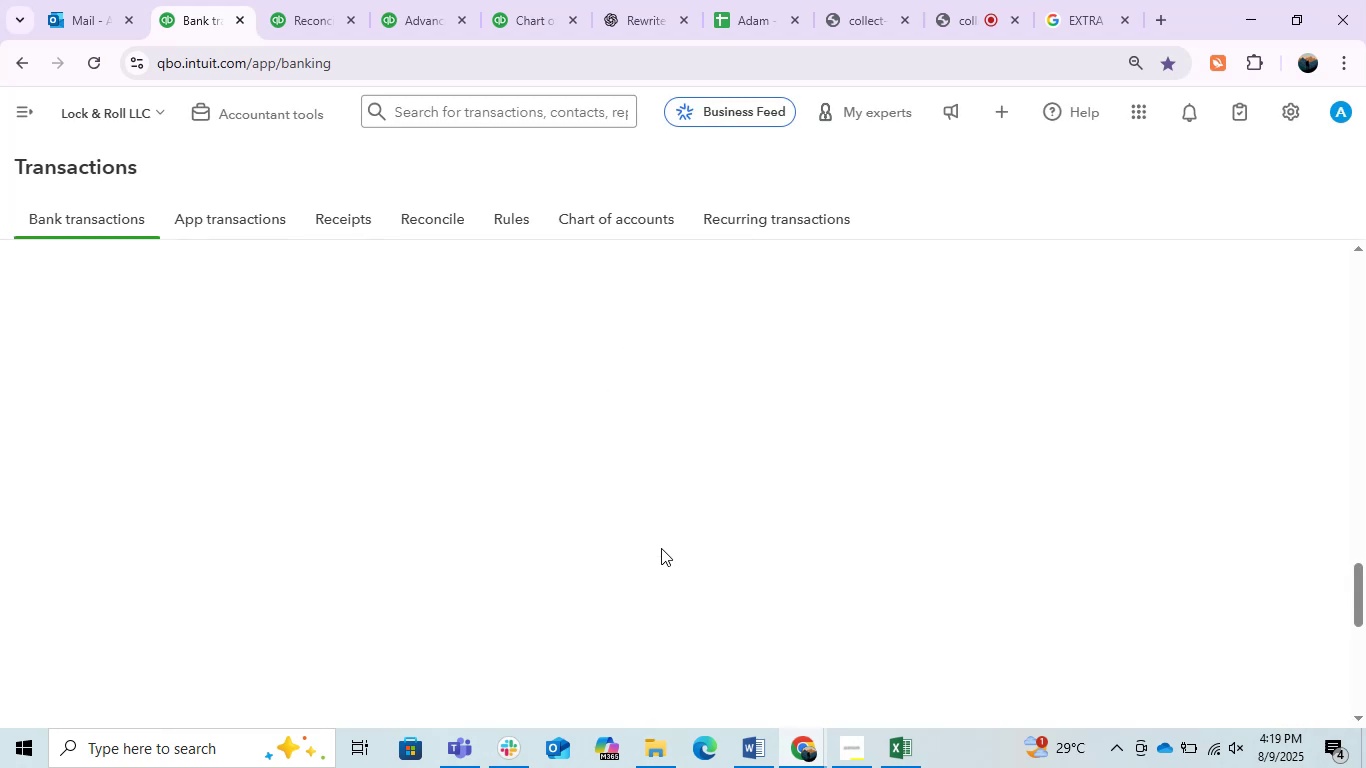 
scroll: coordinate [627, 527], scroll_direction: up, amount: 3.0
 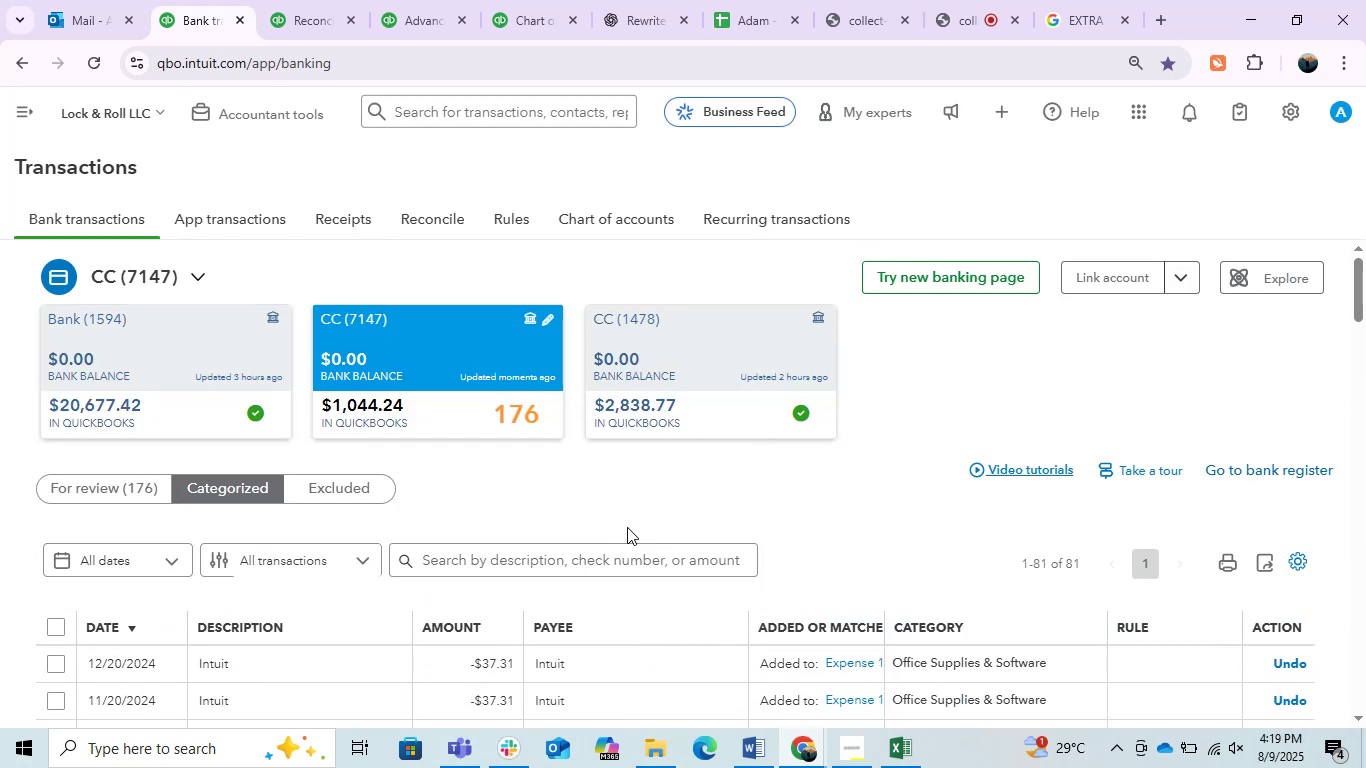 
scroll: coordinate [627, 527], scroll_direction: down, amount: 1.0
 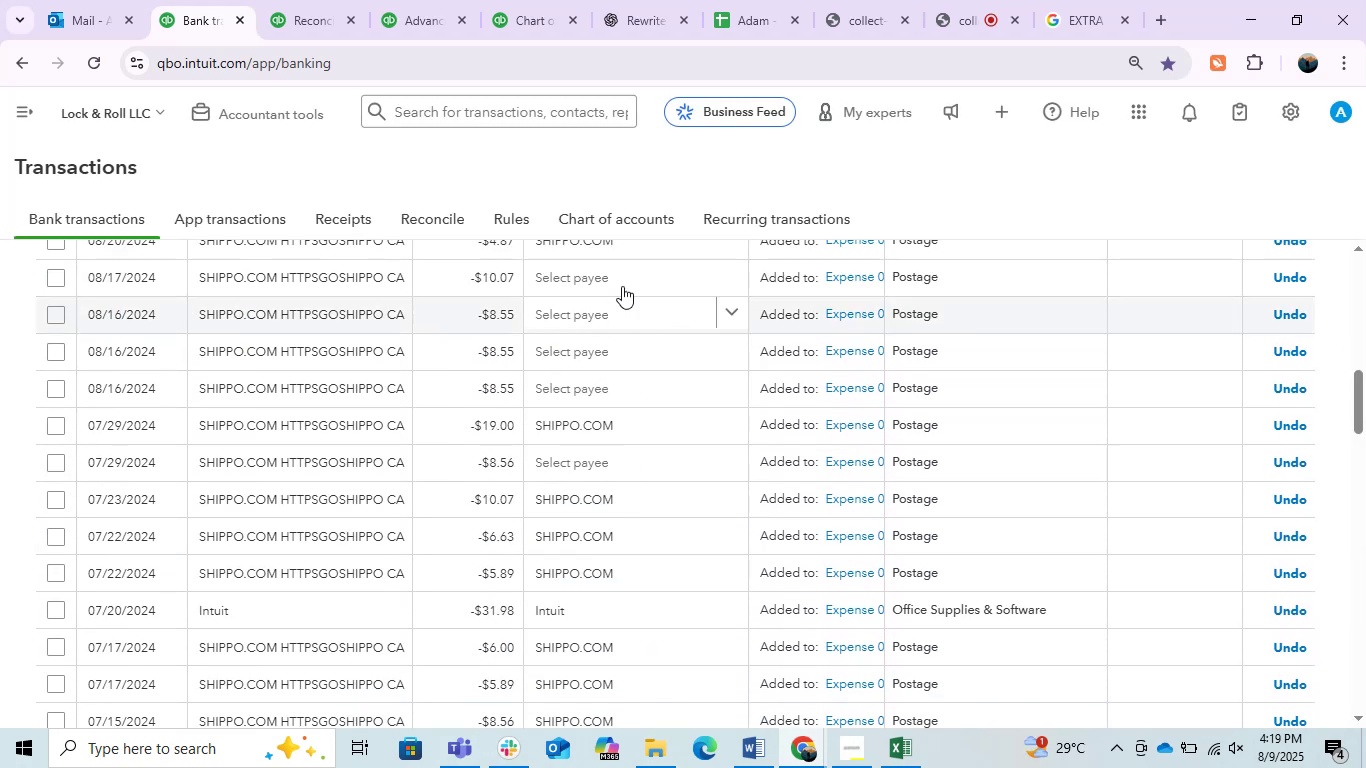 
left_click([715, 285])
 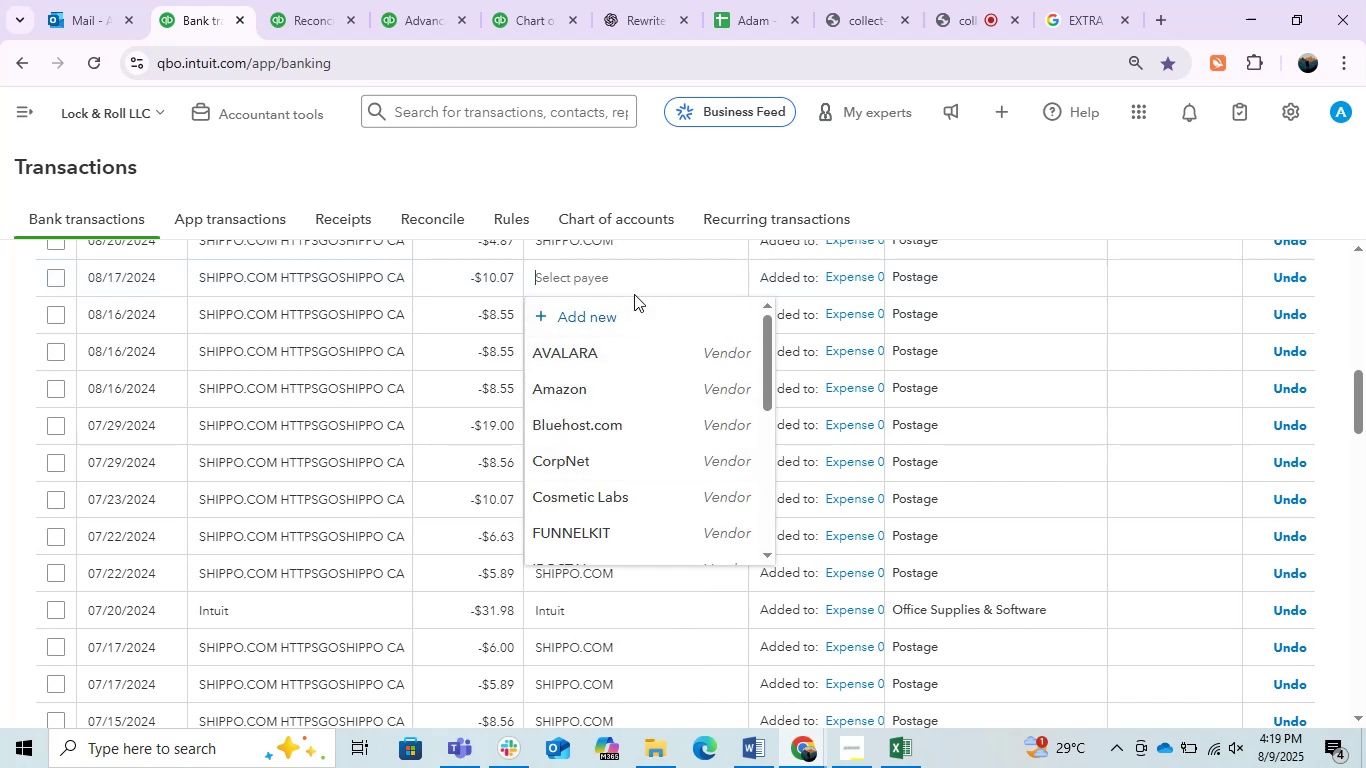 
type(shi)
 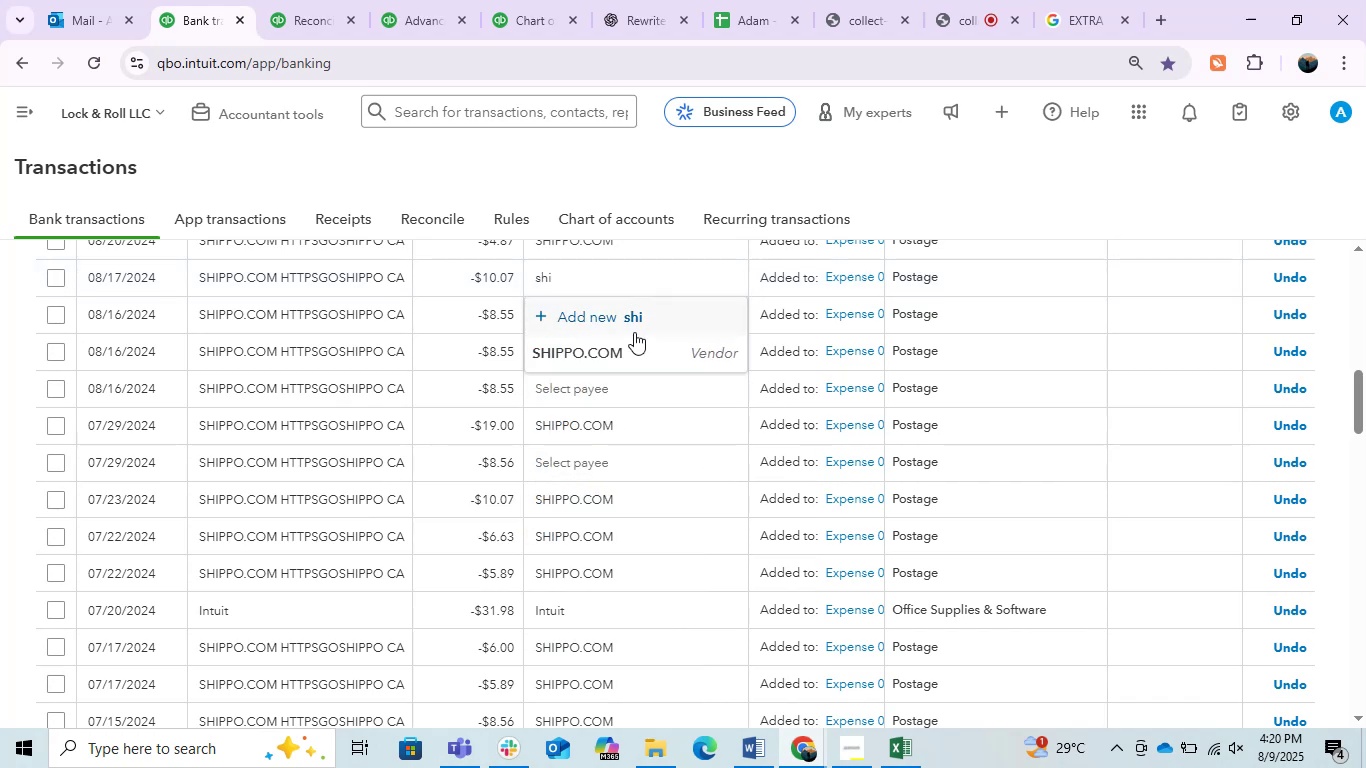 
left_click([613, 352])
 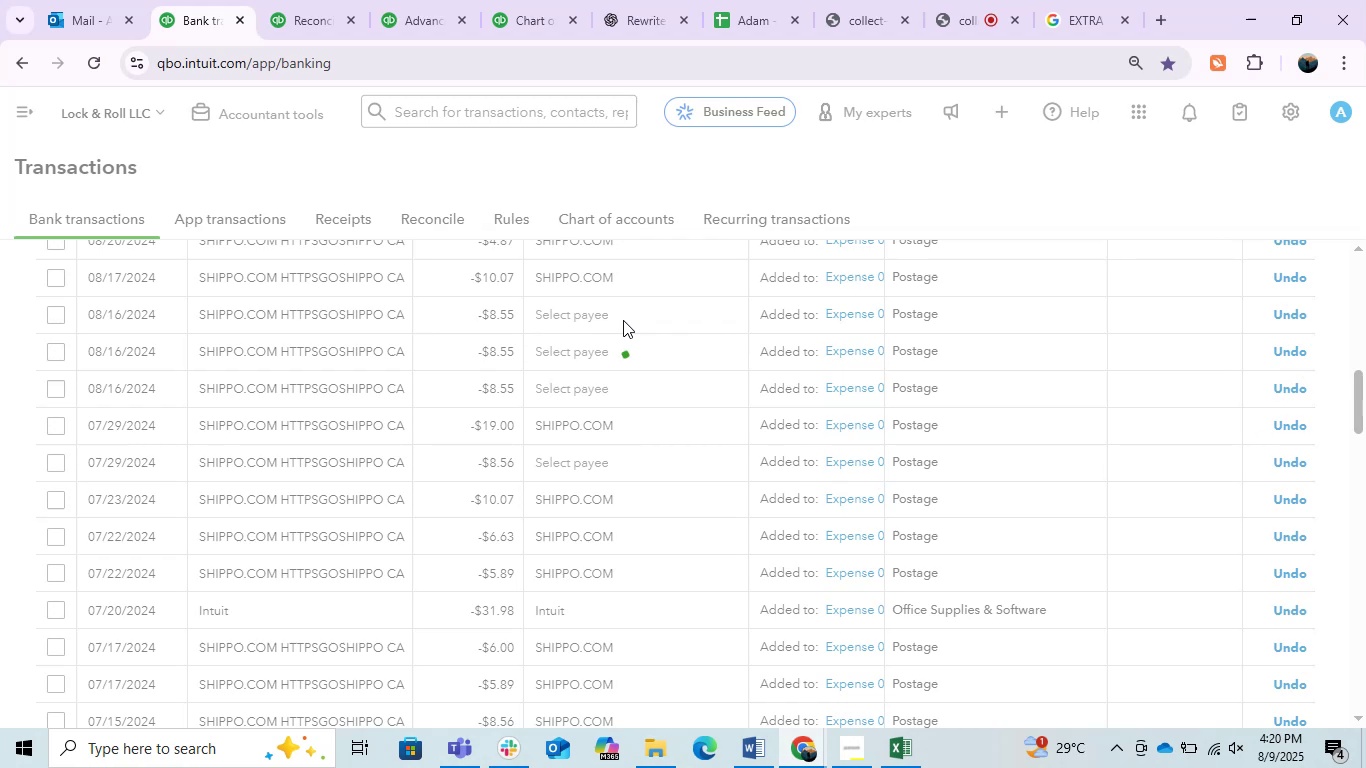 
left_click([623, 320])
 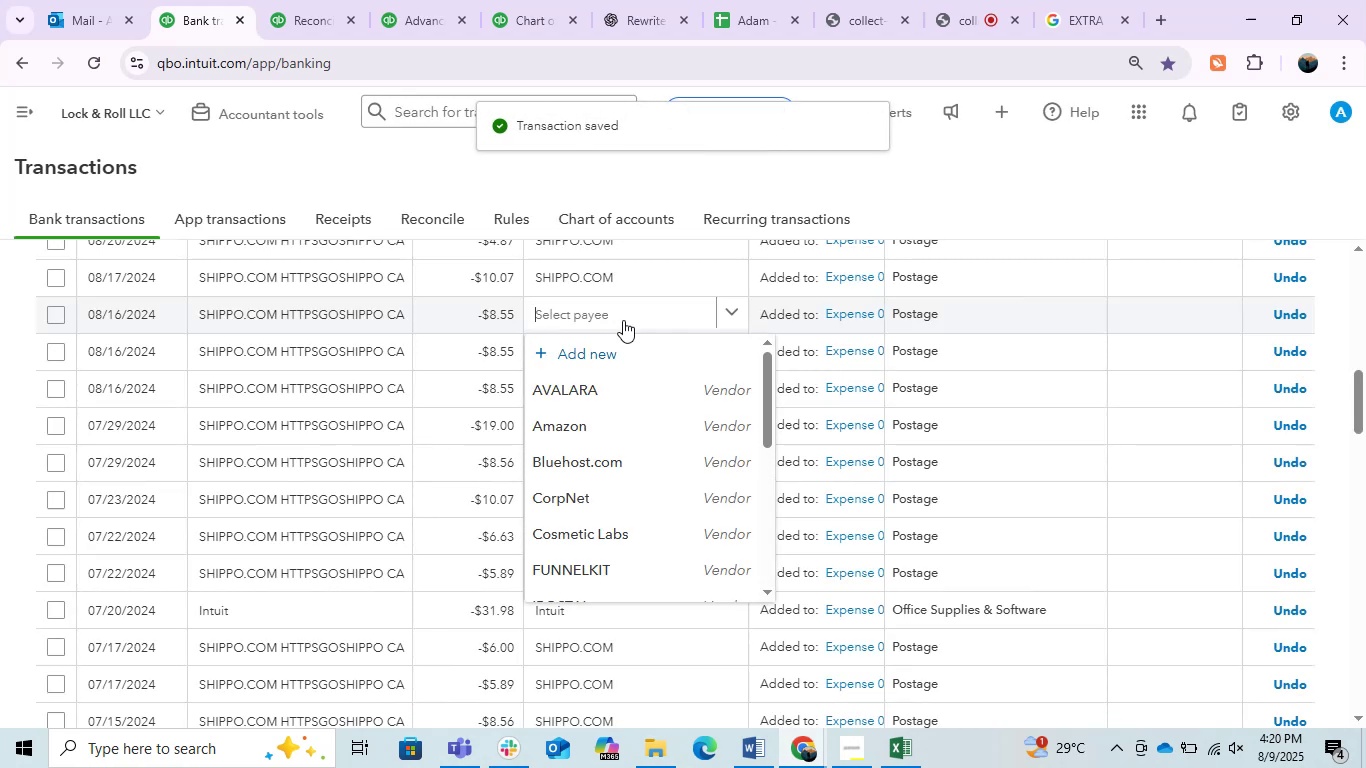 
type(shipp)
 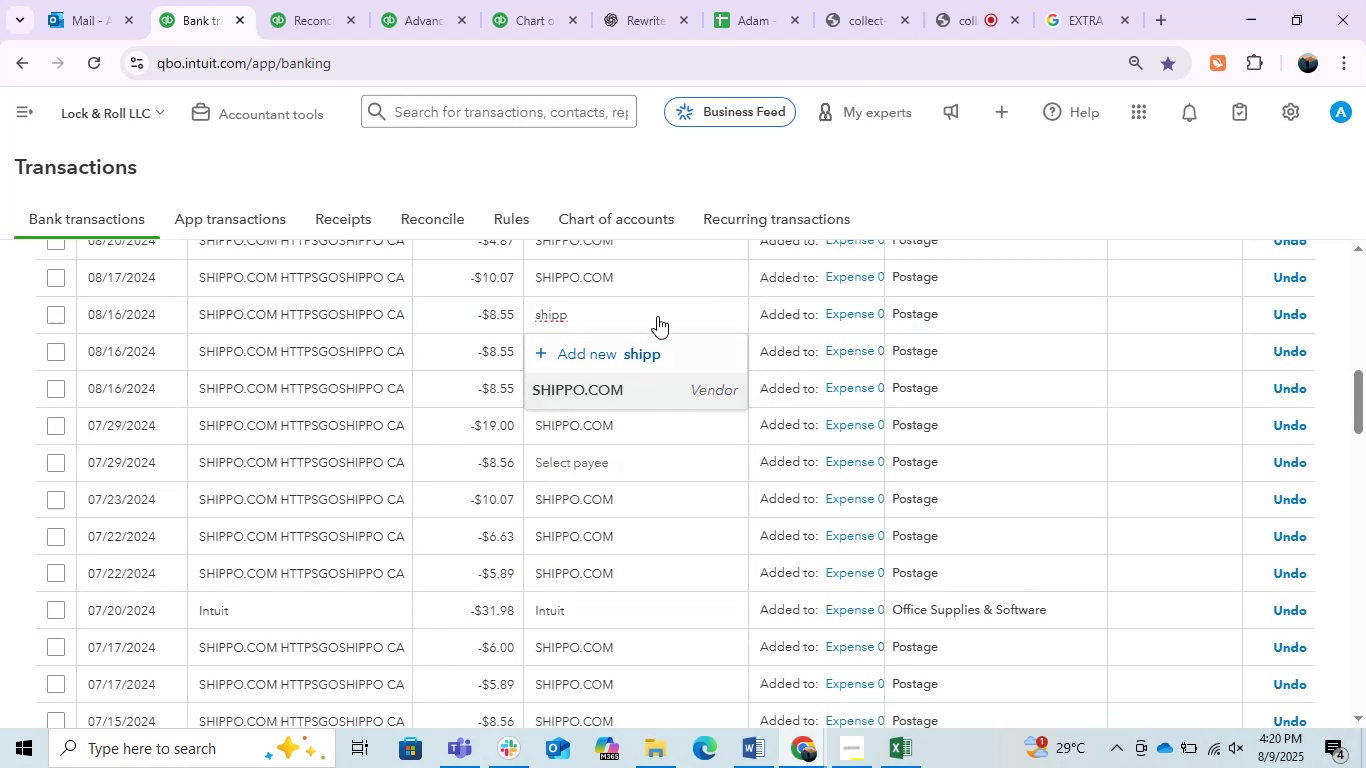 
left_click([631, 386])
 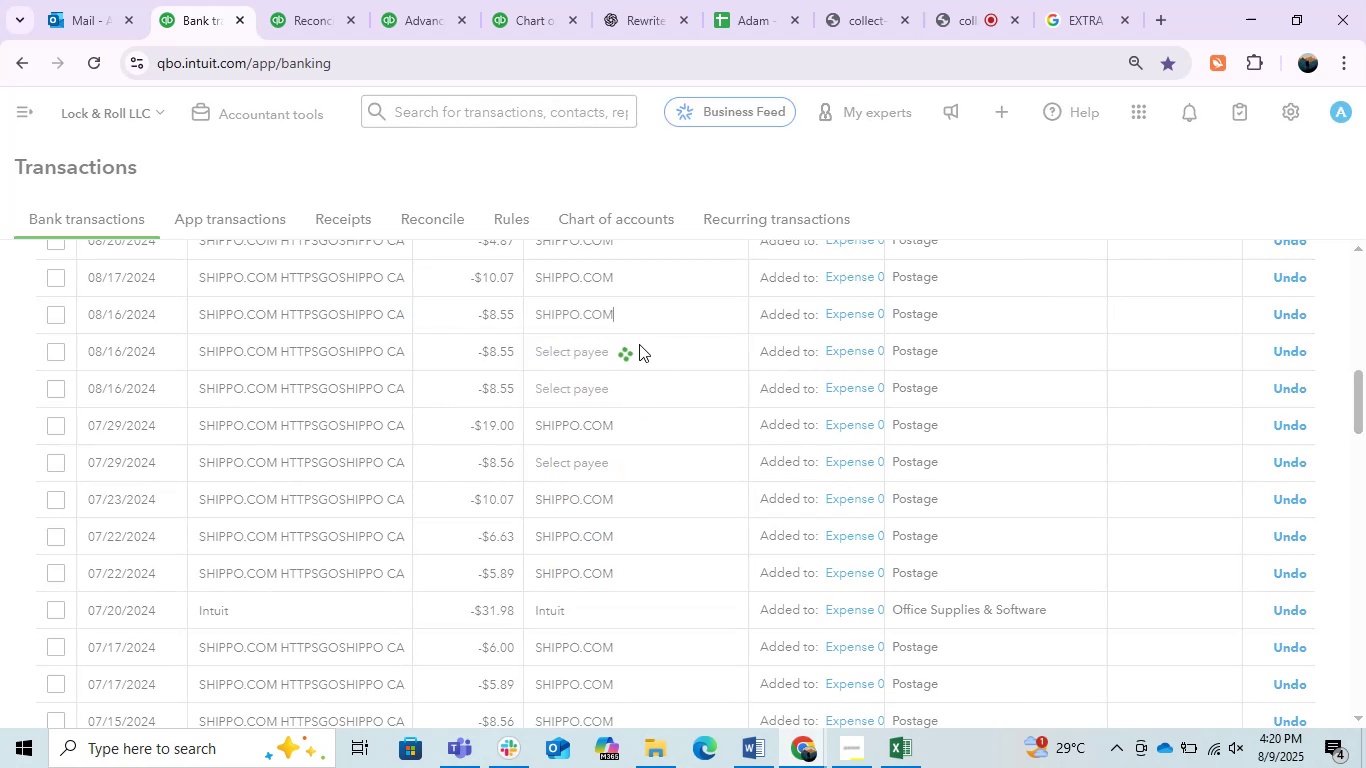 
left_click([621, 350])
 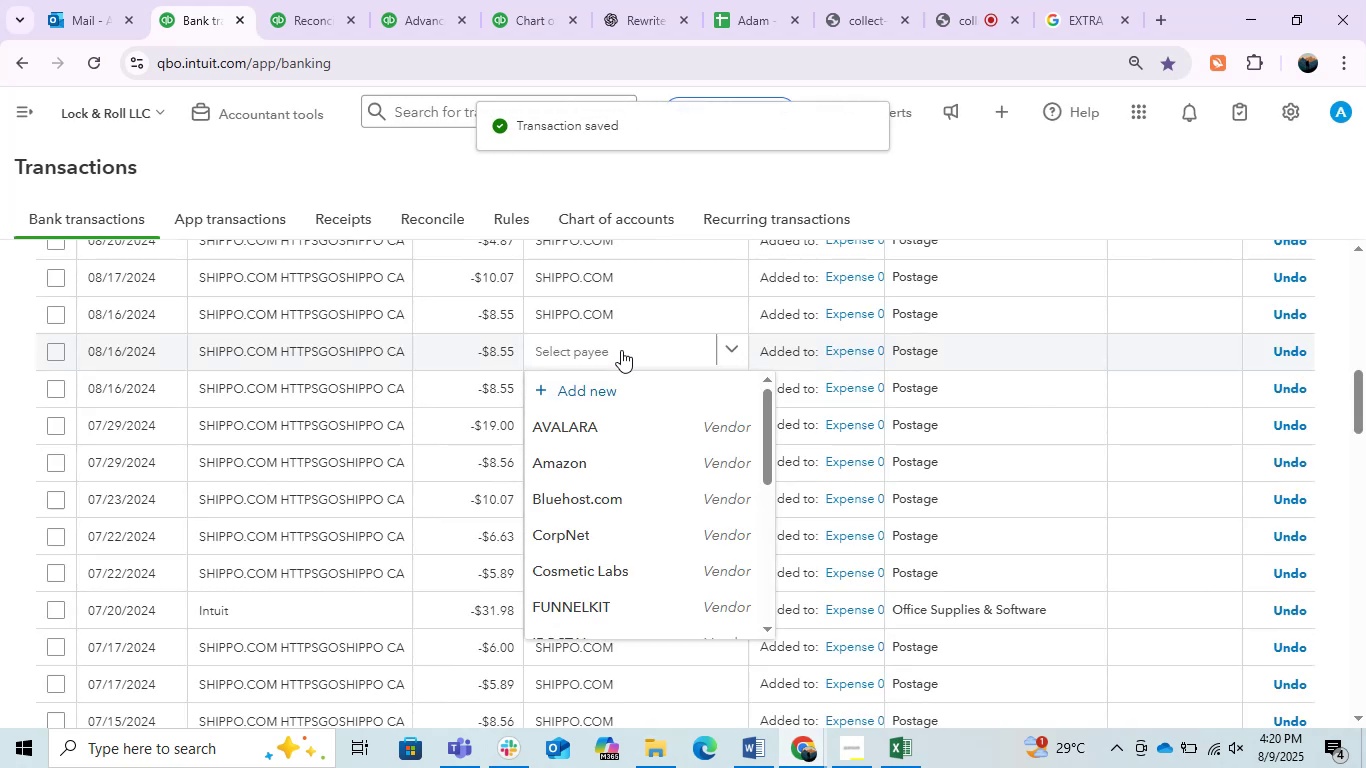 
type(shipp)
 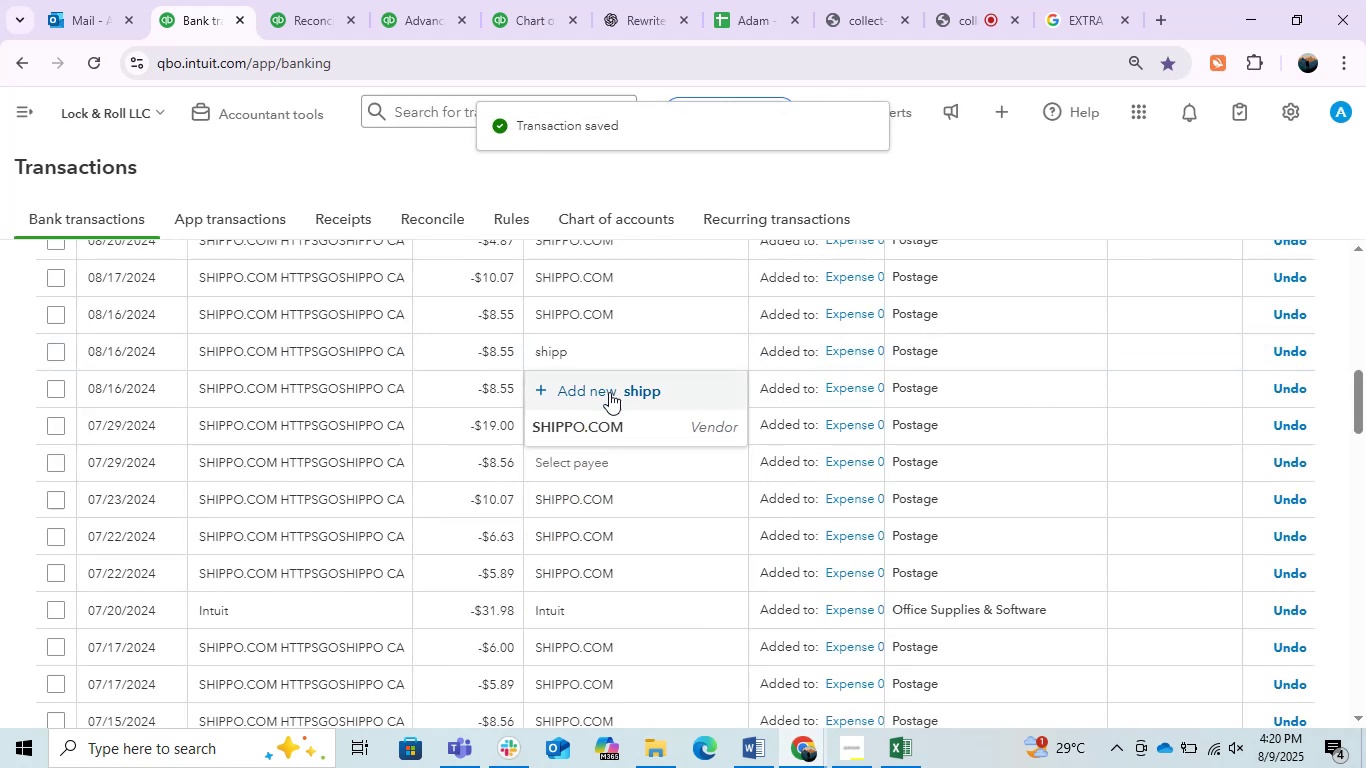 
left_click([614, 420])
 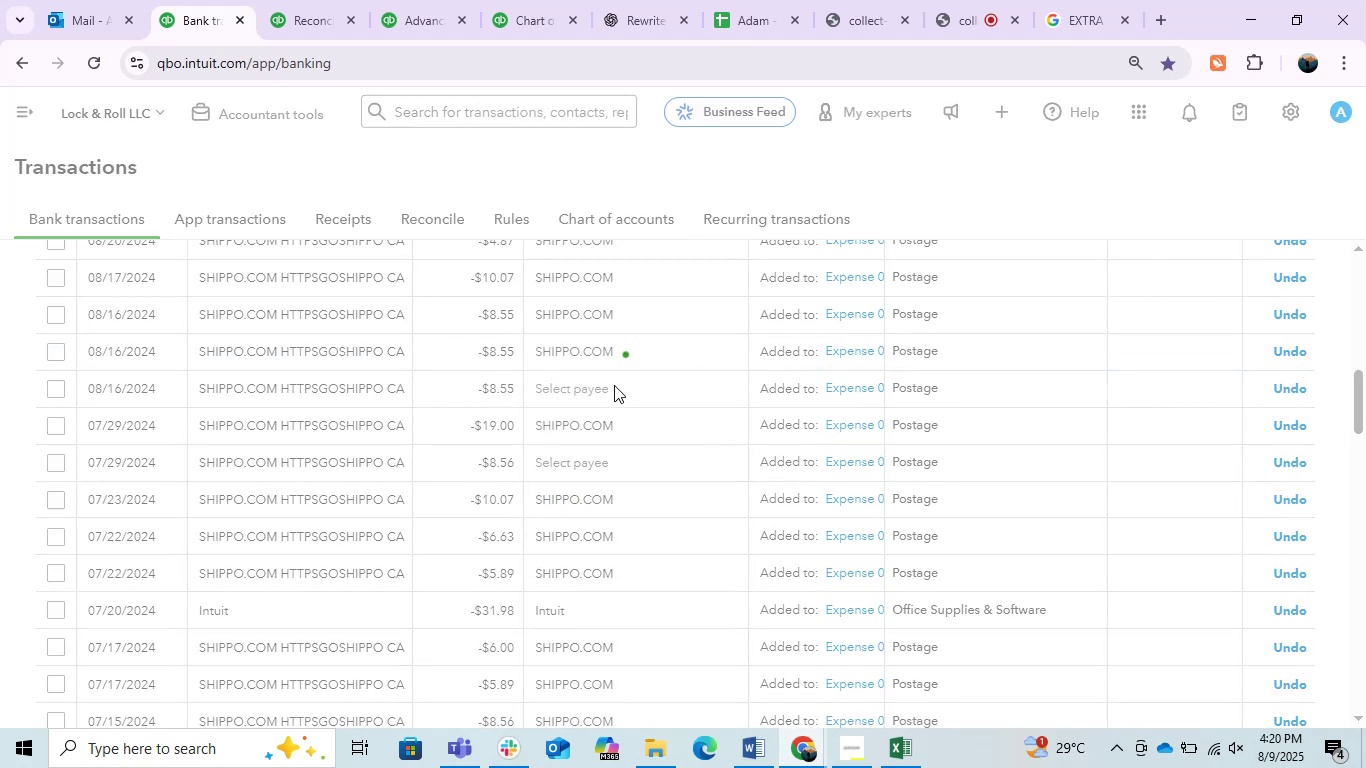 
left_click([614, 385])
 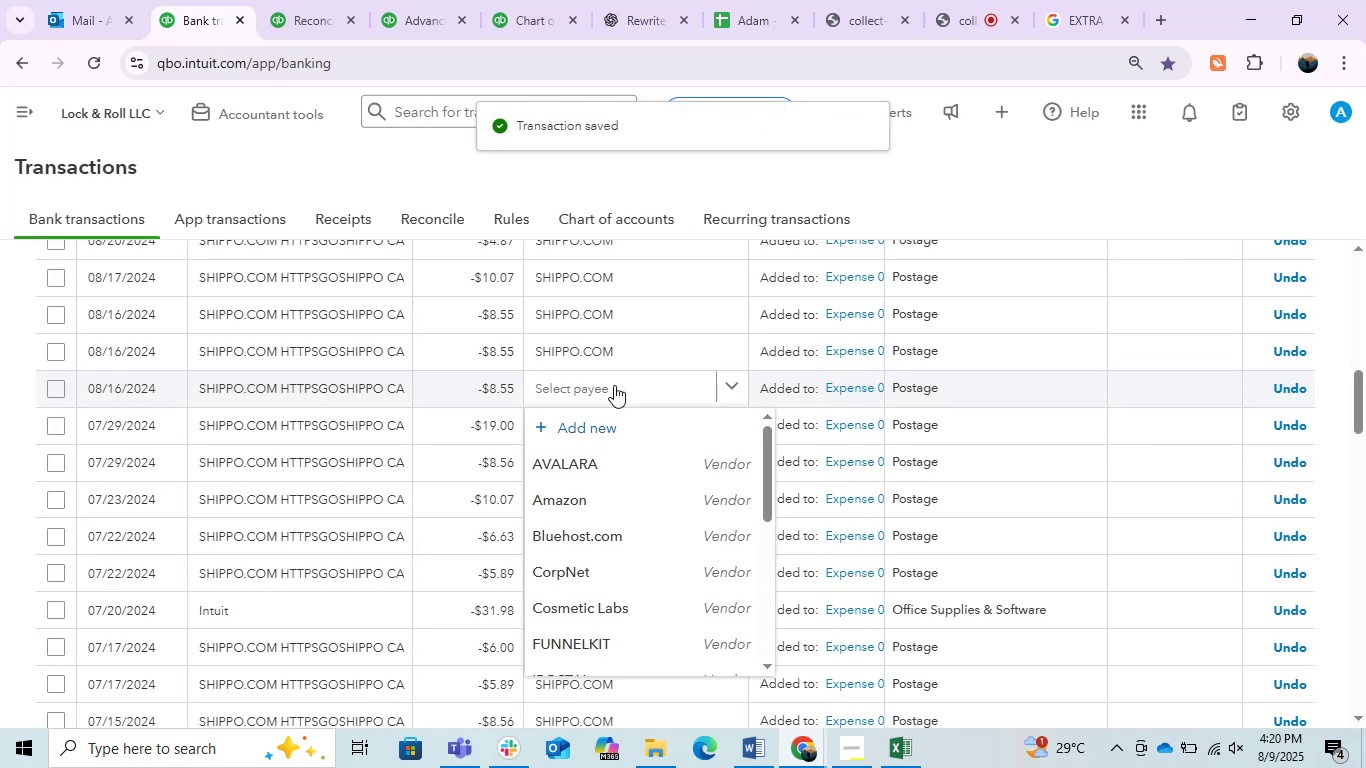 
type(shipp)
 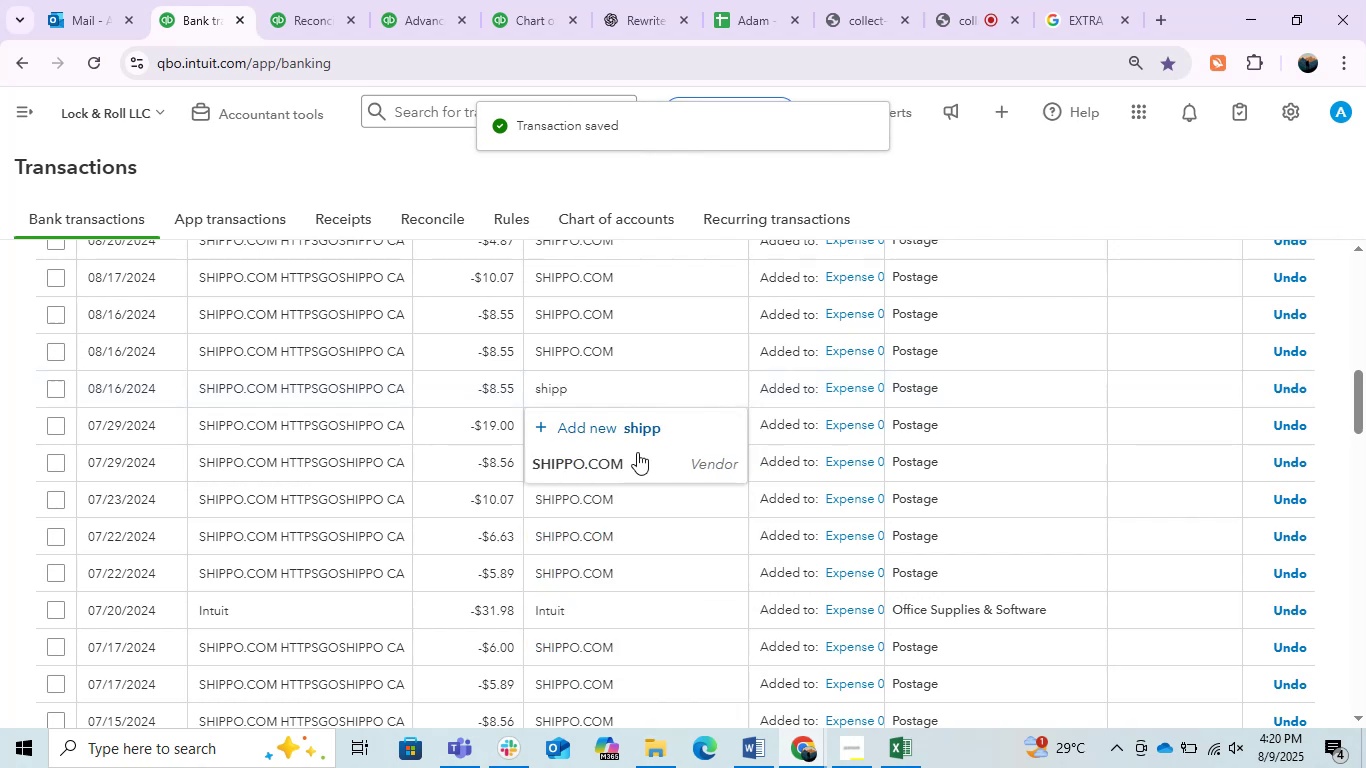 
left_click([638, 457])
 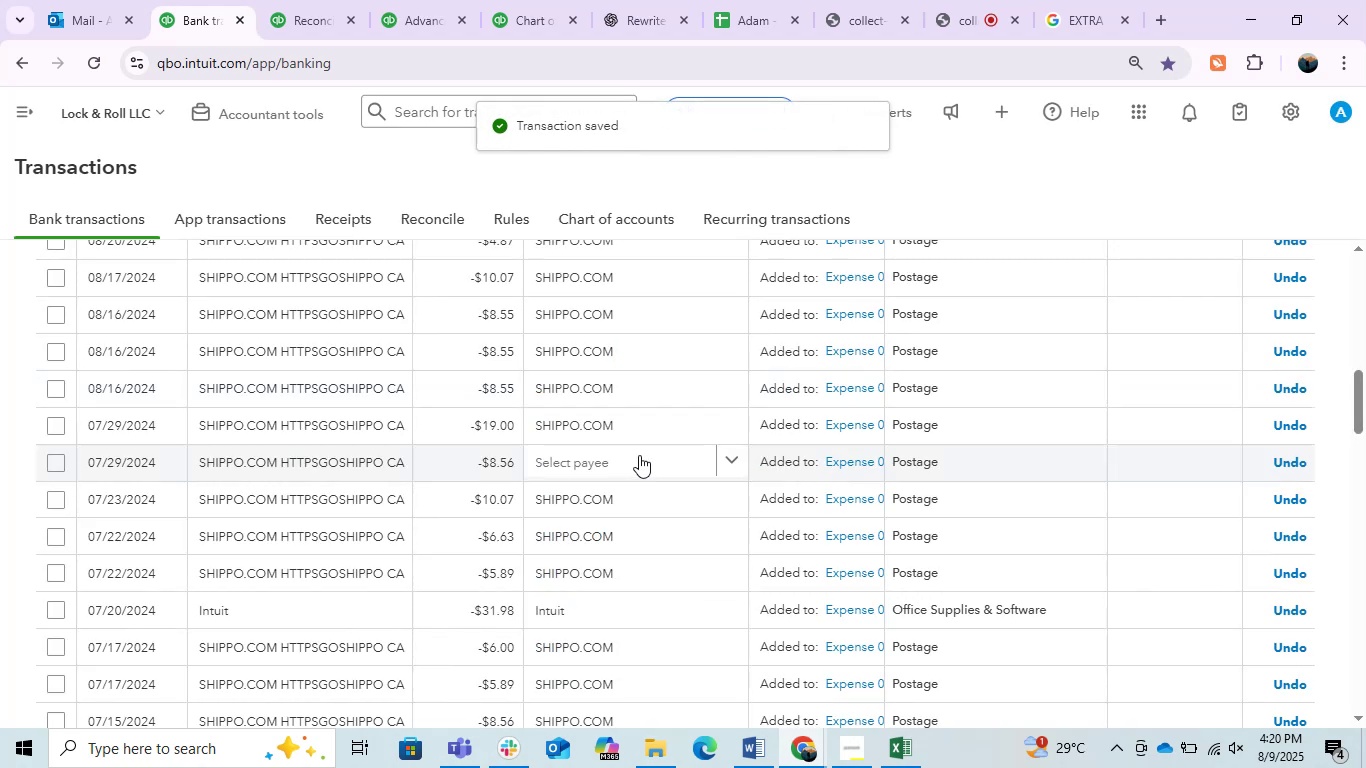 
wait(6.27)
 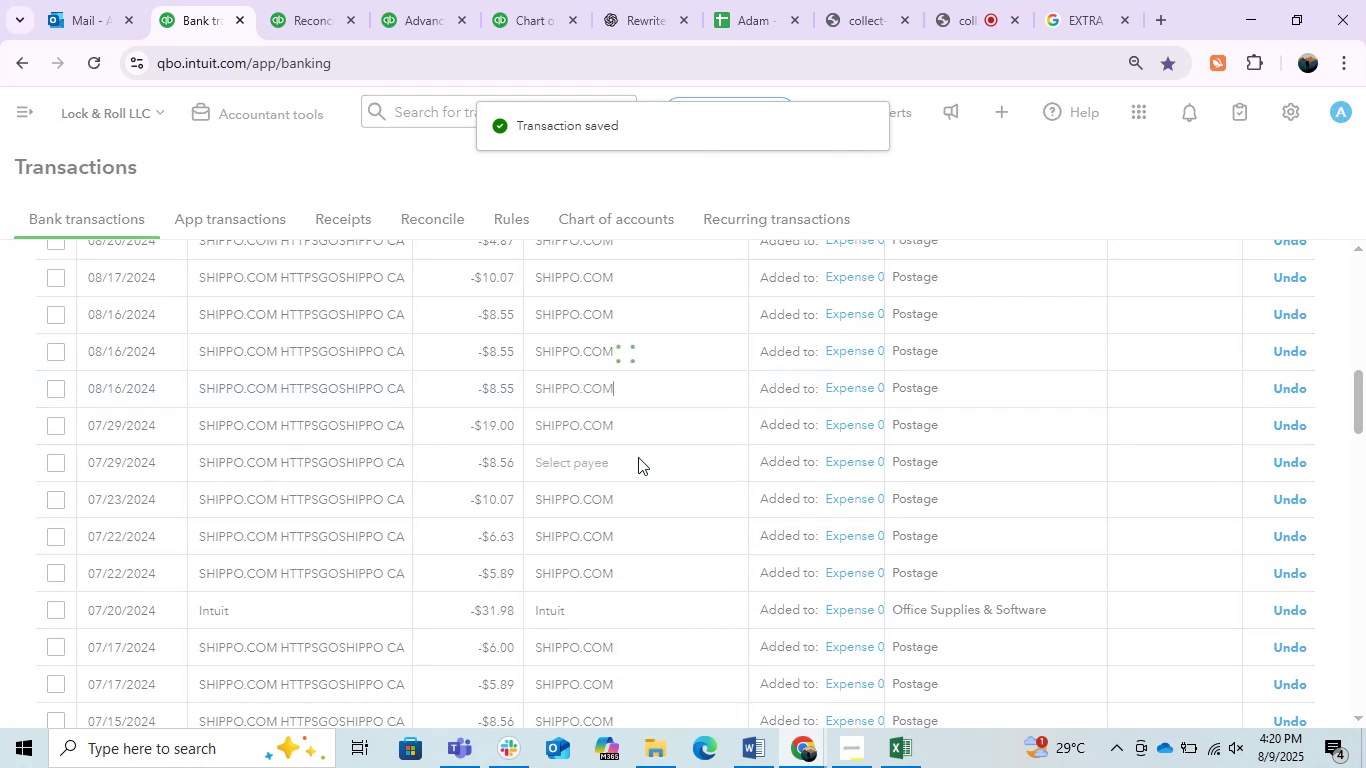 
scroll: coordinate [639, 455], scroll_direction: down, amount: 2.0
 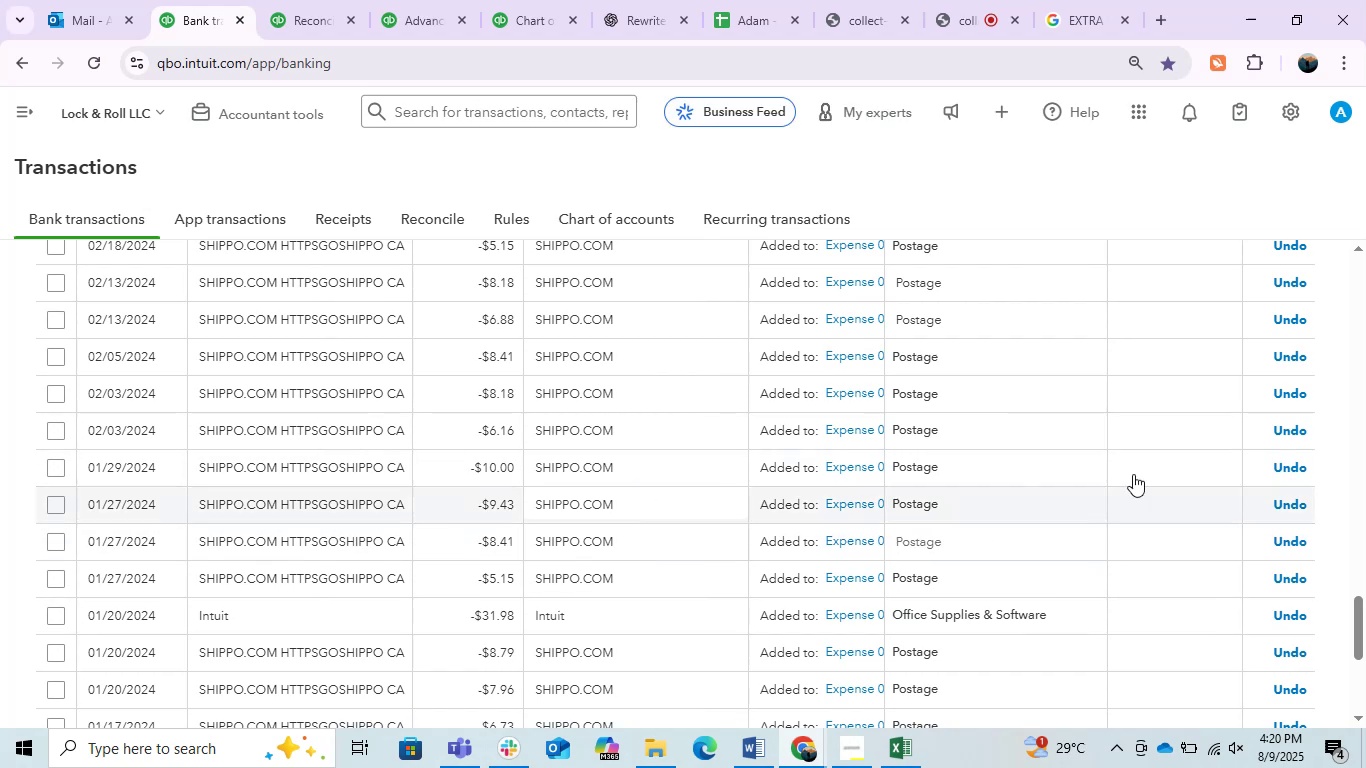 
left_click_drag(start_coordinate=[1365, 618], to_coordinate=[1343, 554])
 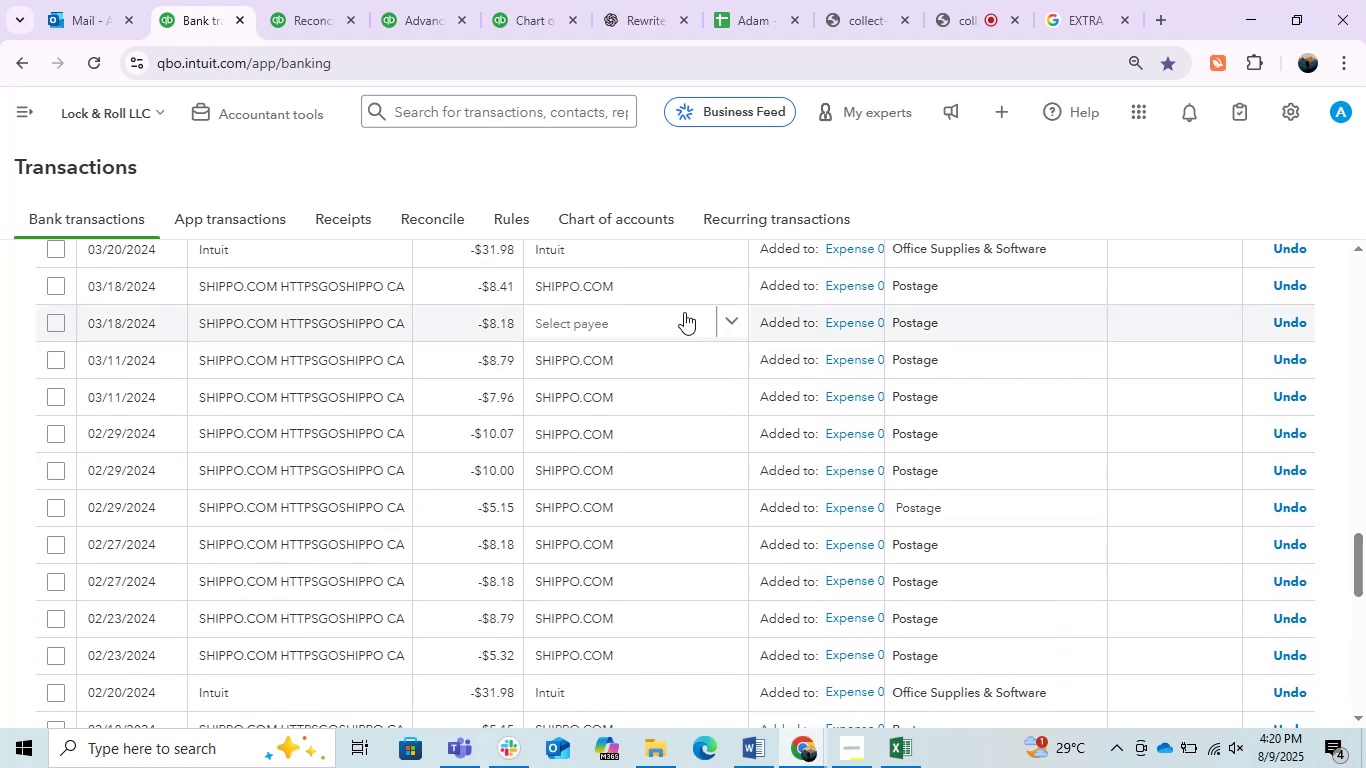 
left_click([725, 317])
 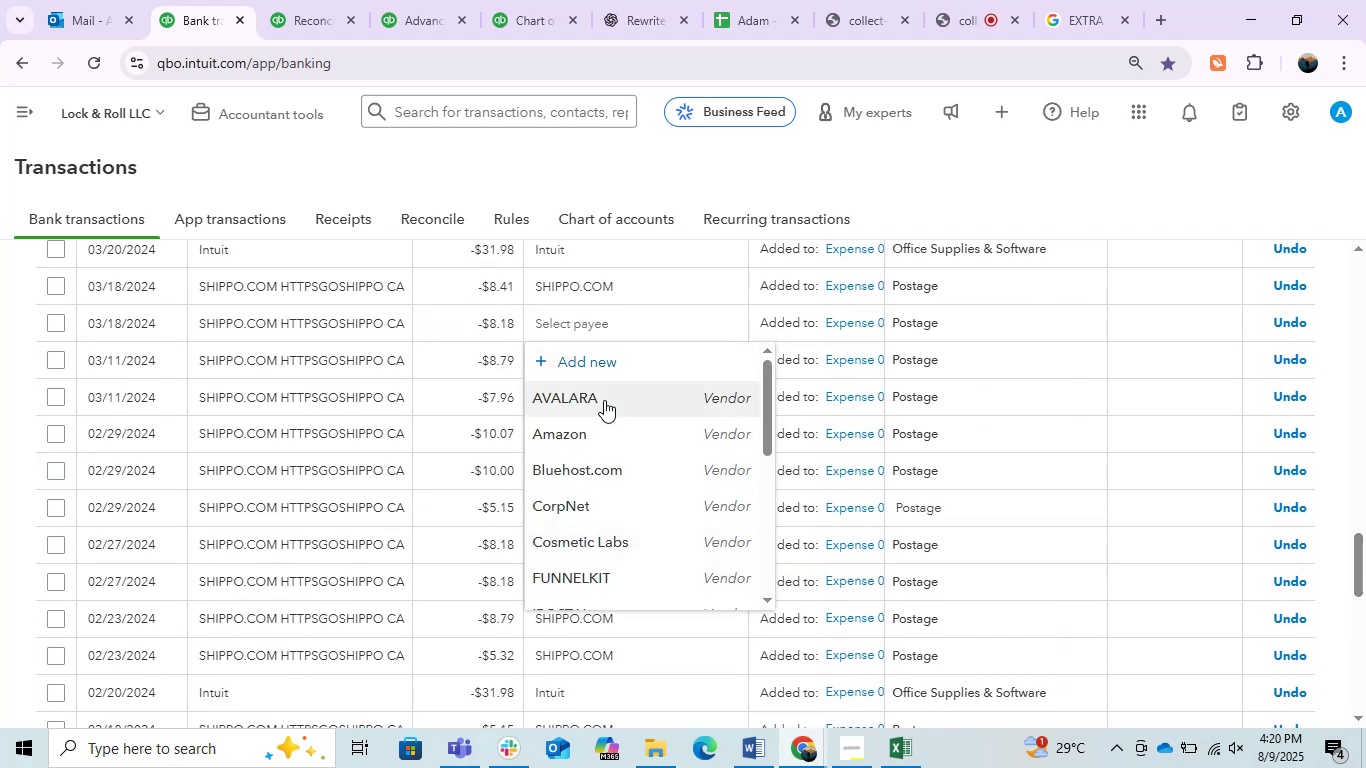 
type(shi)
 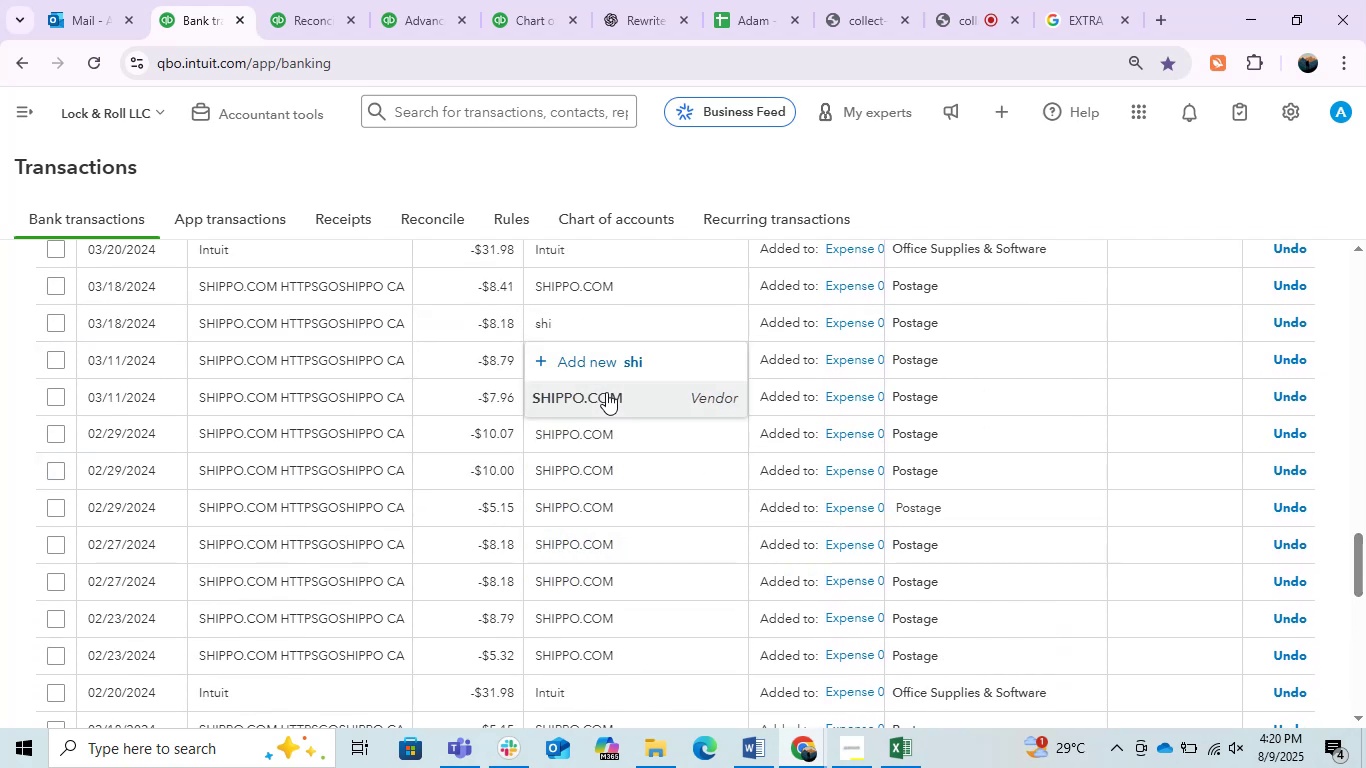 
left_click([621, 396])
 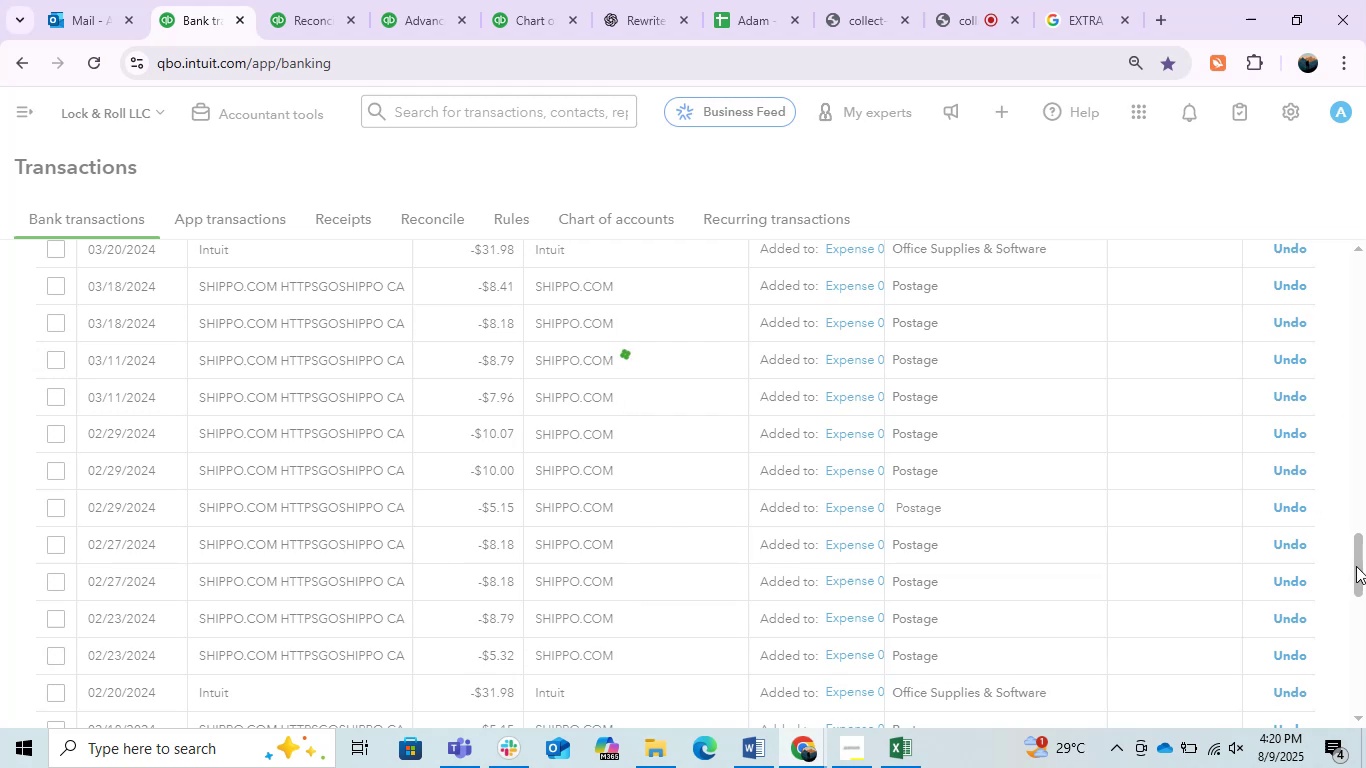 
left_click_drag(start_coordinate=[1356, 566], to_coordinate=[1259, 325])
 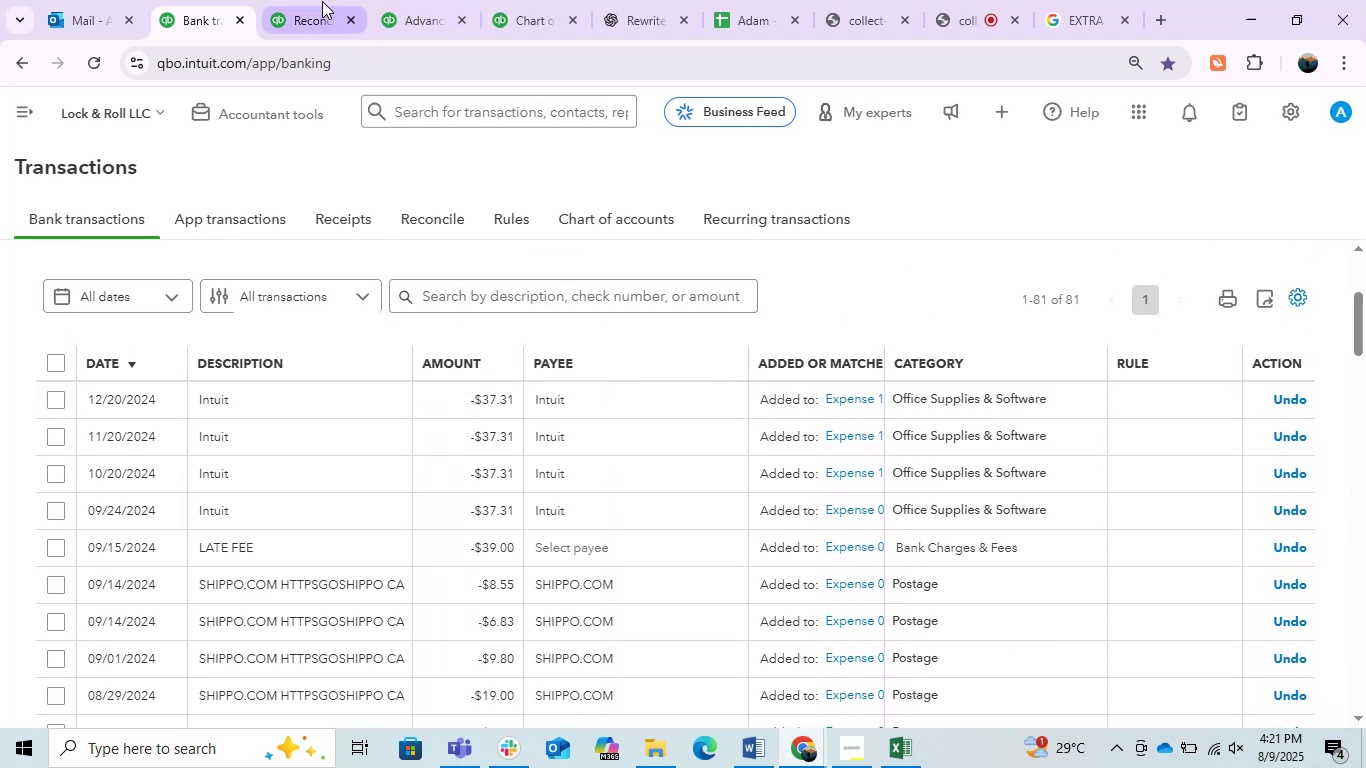 
left_click([308, 0])
 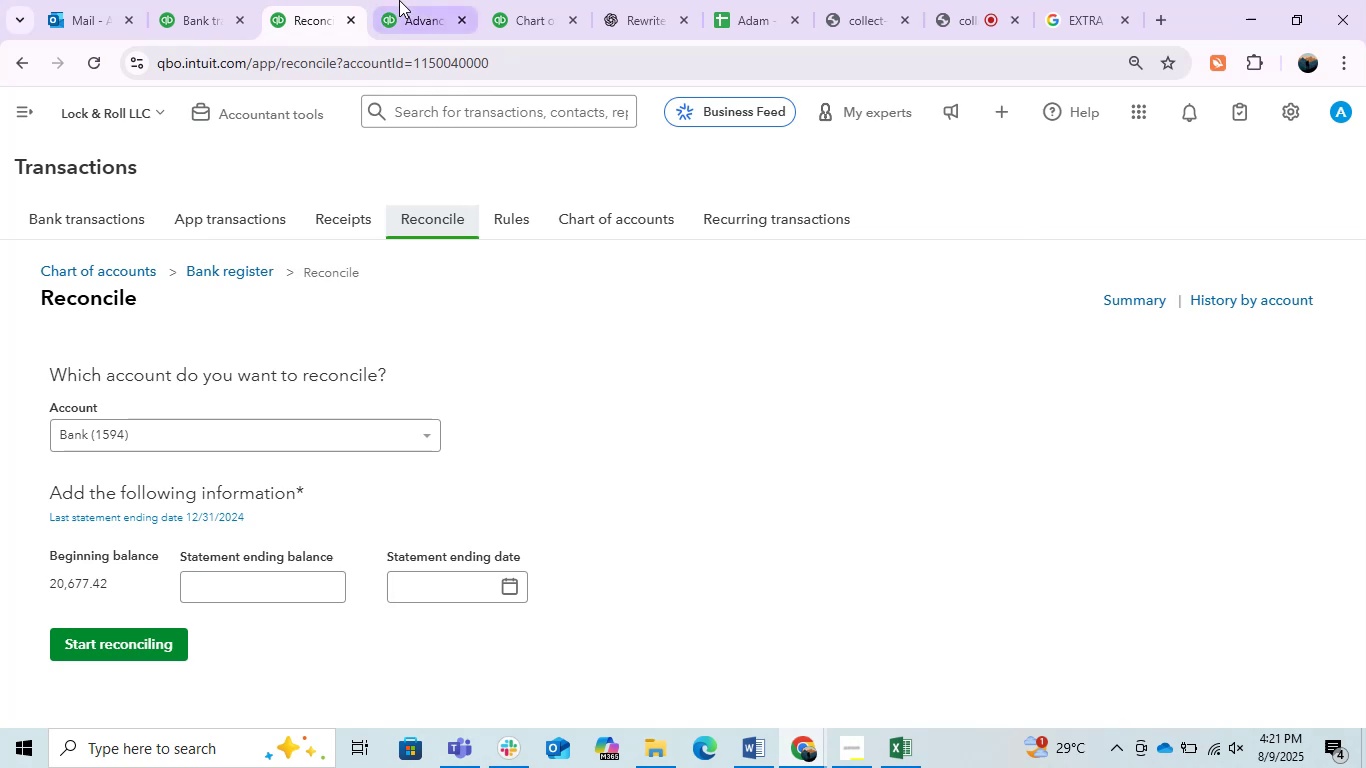 
left_click([402, 0])
 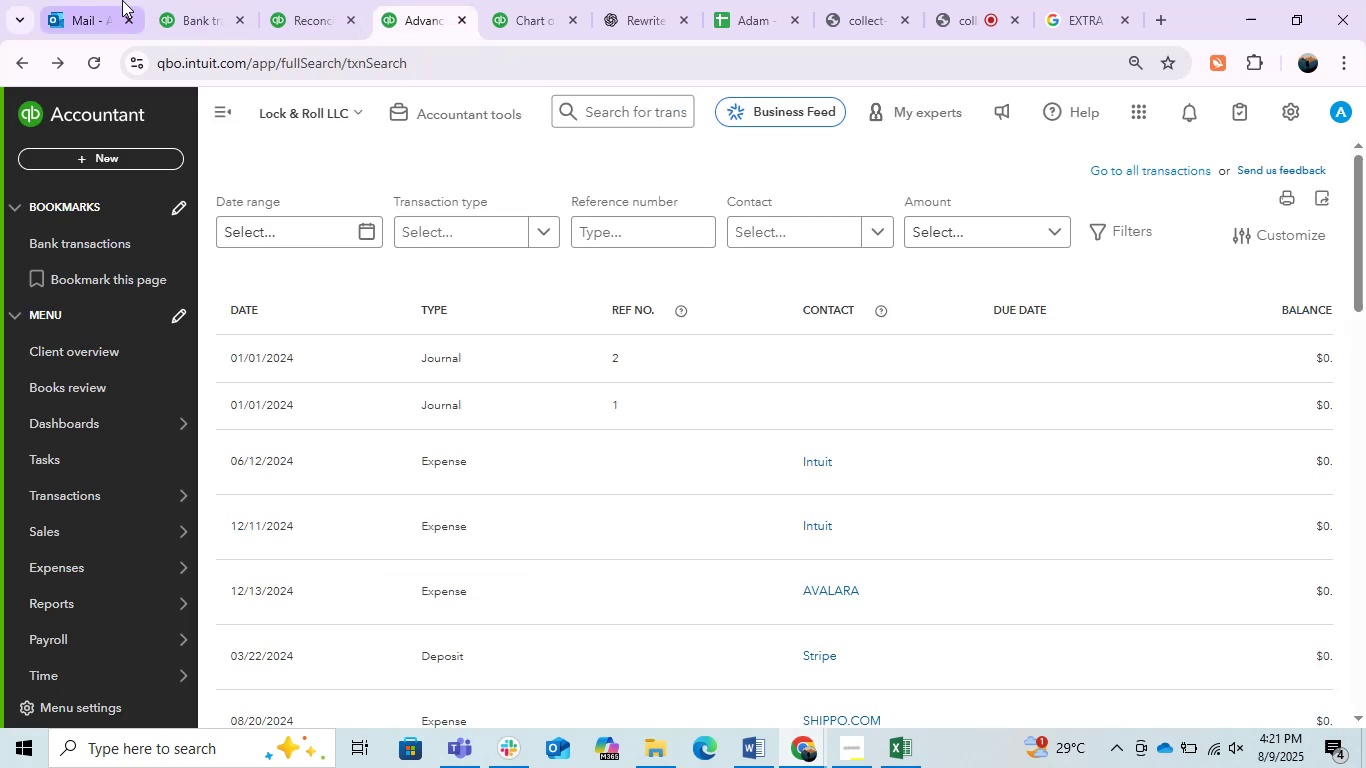 
left_click([148, 0])
 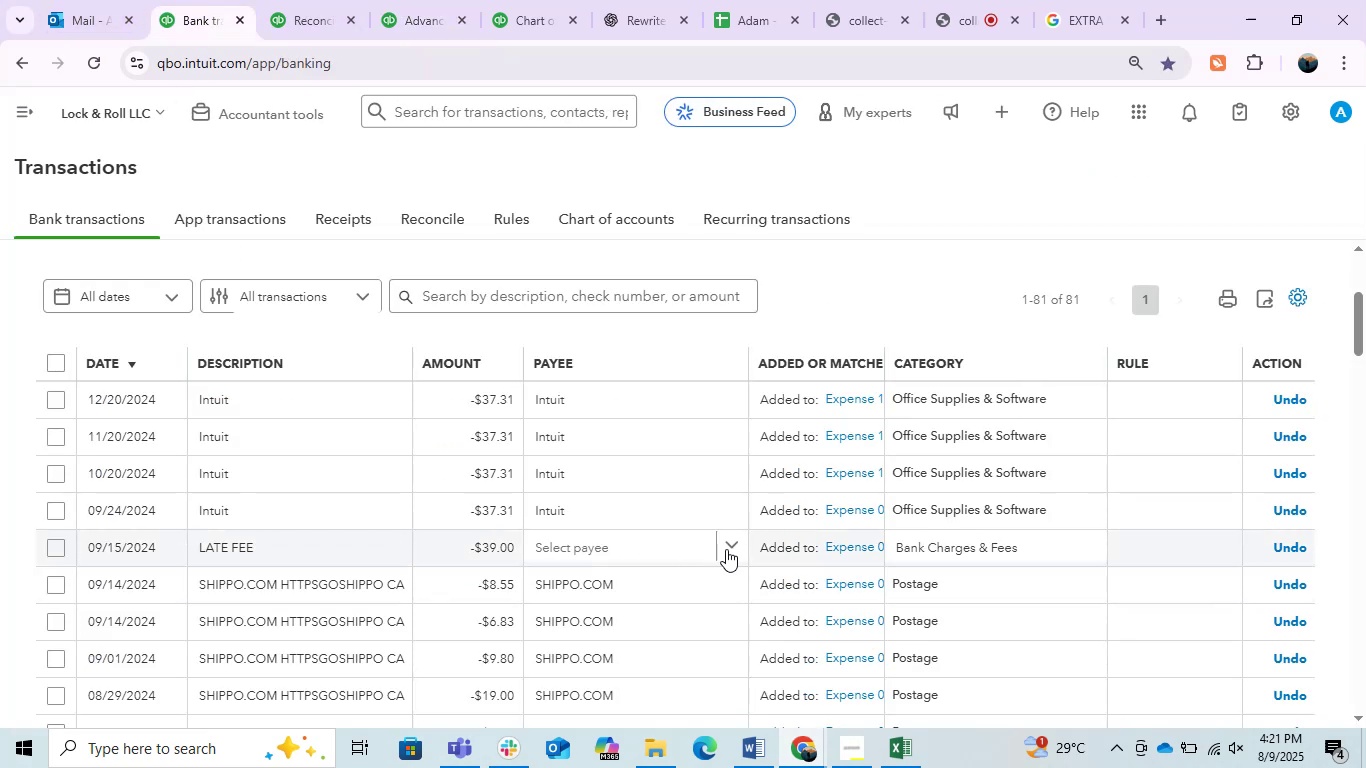 
wait(6.39)
 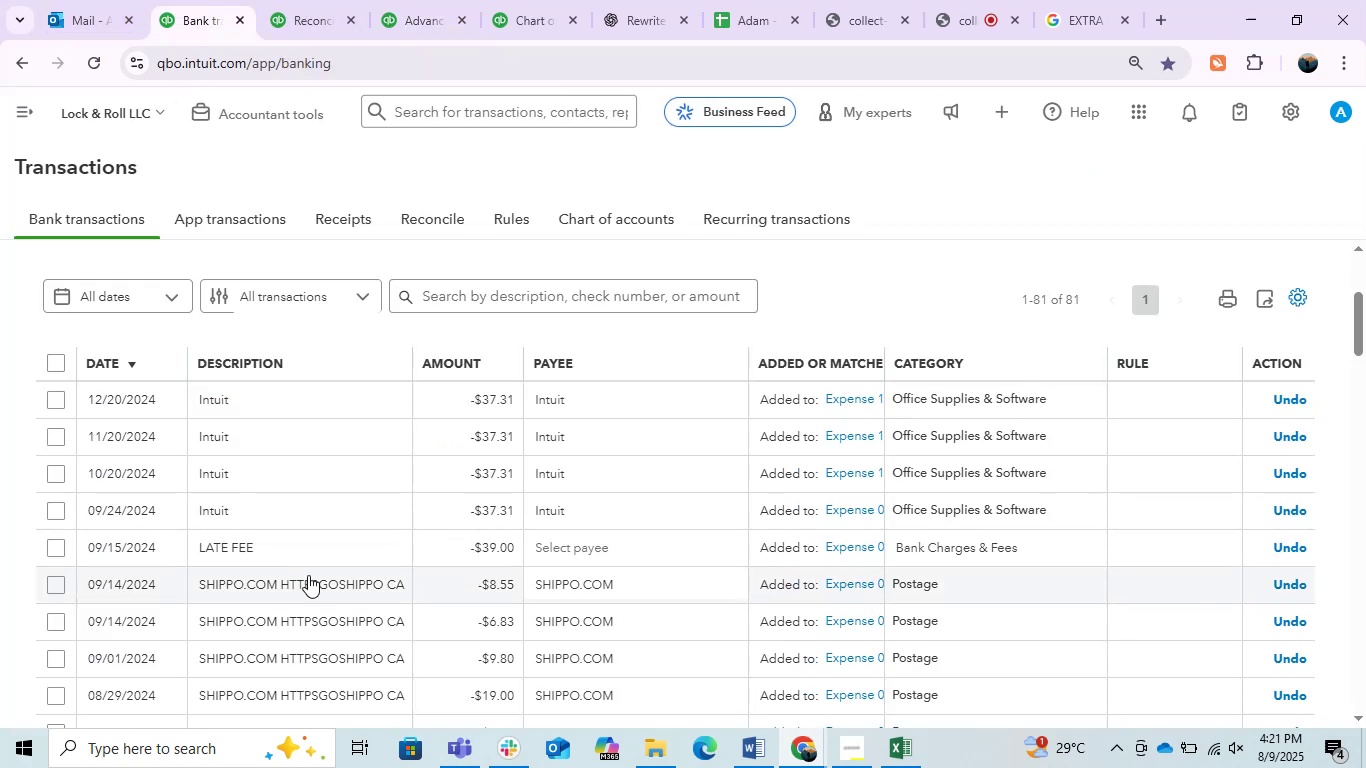 
left_click([362, 547])
 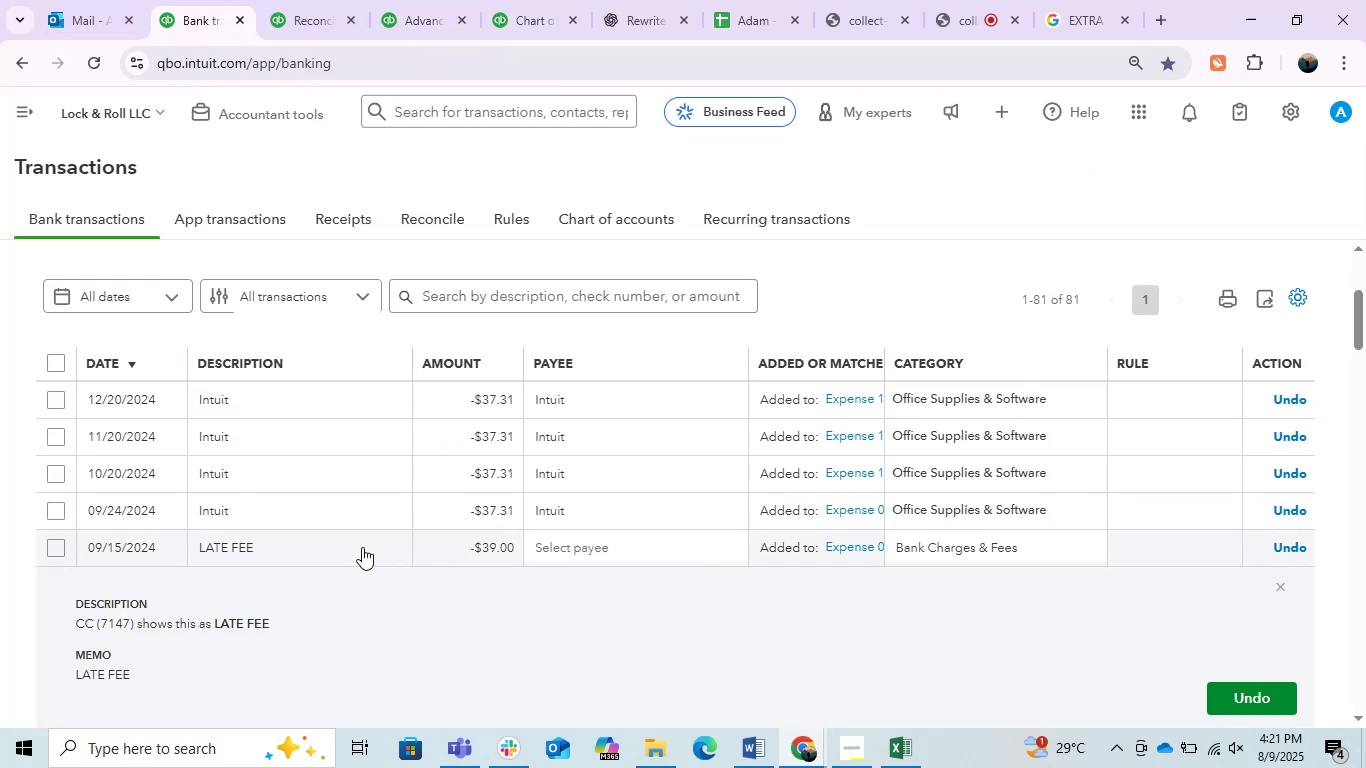 
left_click([362, 547])
 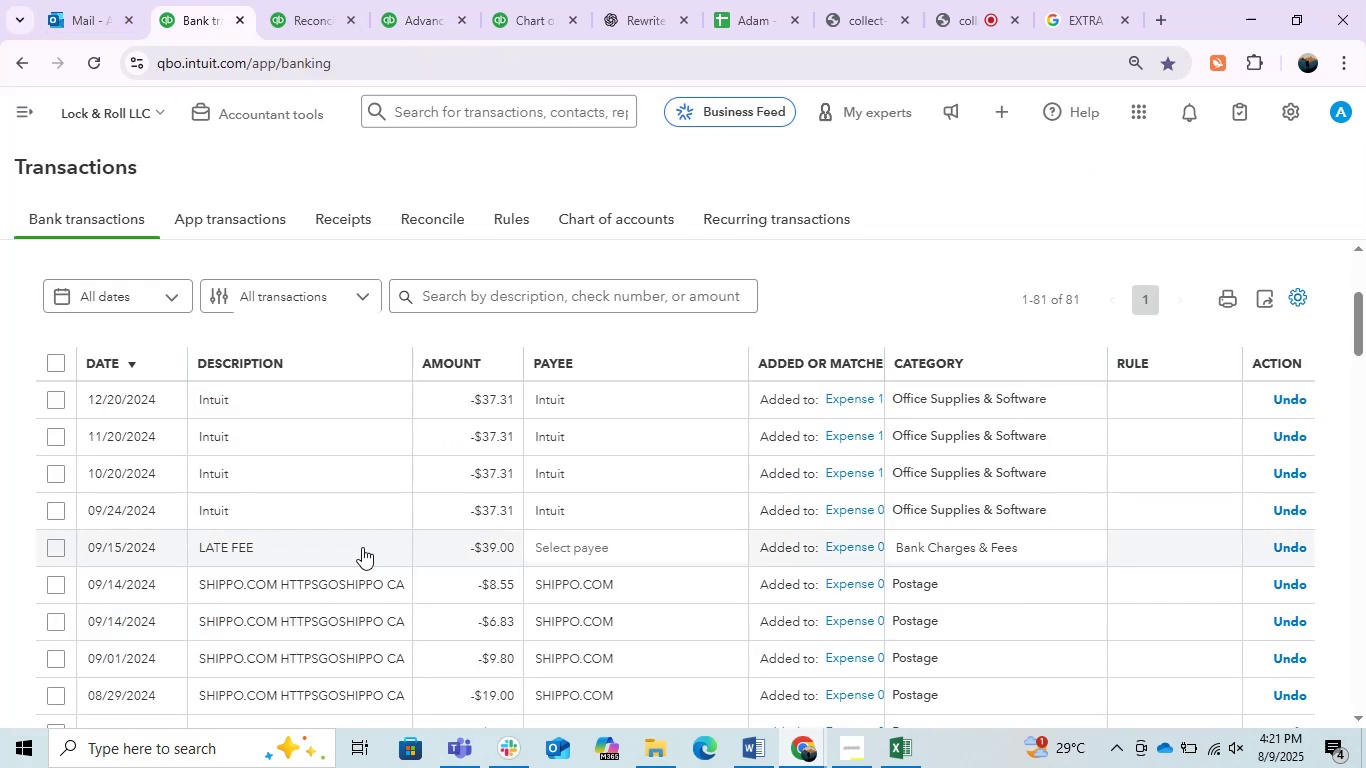 
mouse_move([559, 559])
 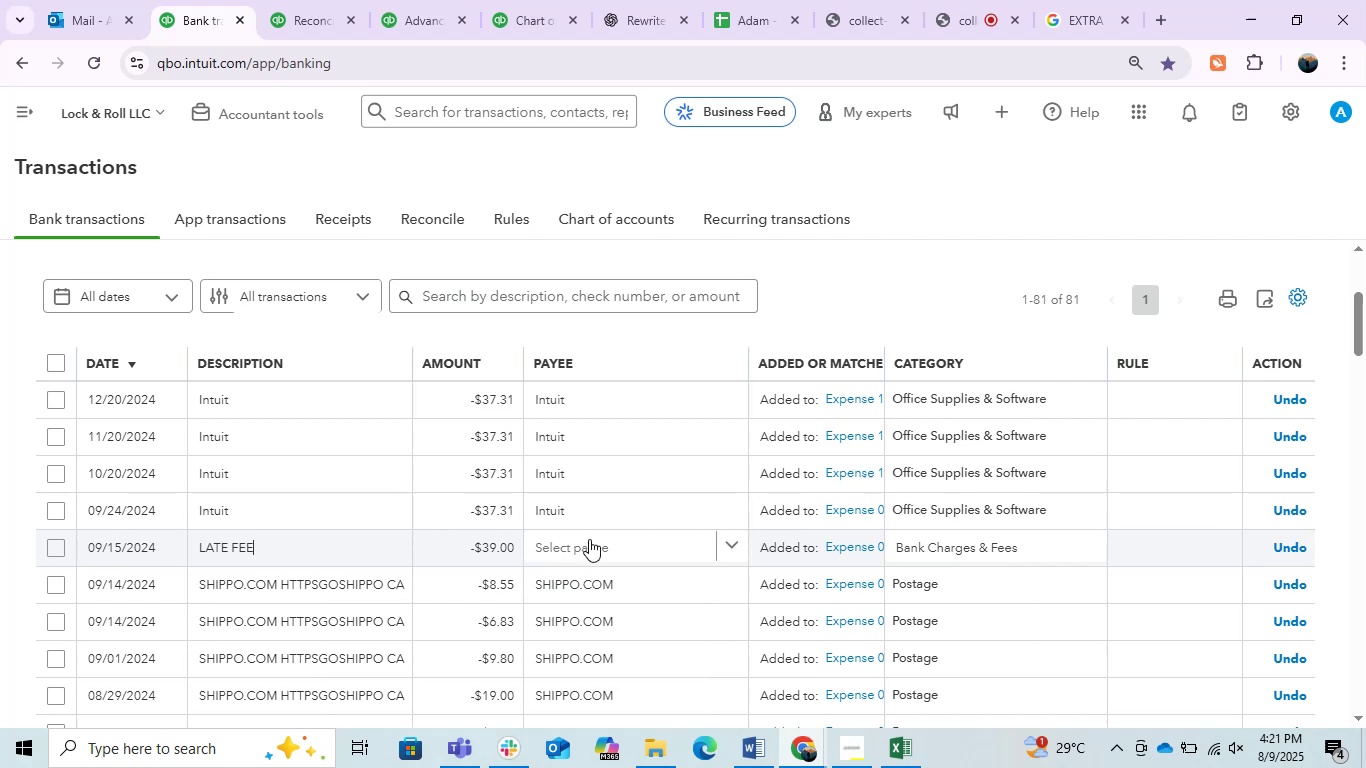 
left_click([589, 539])
 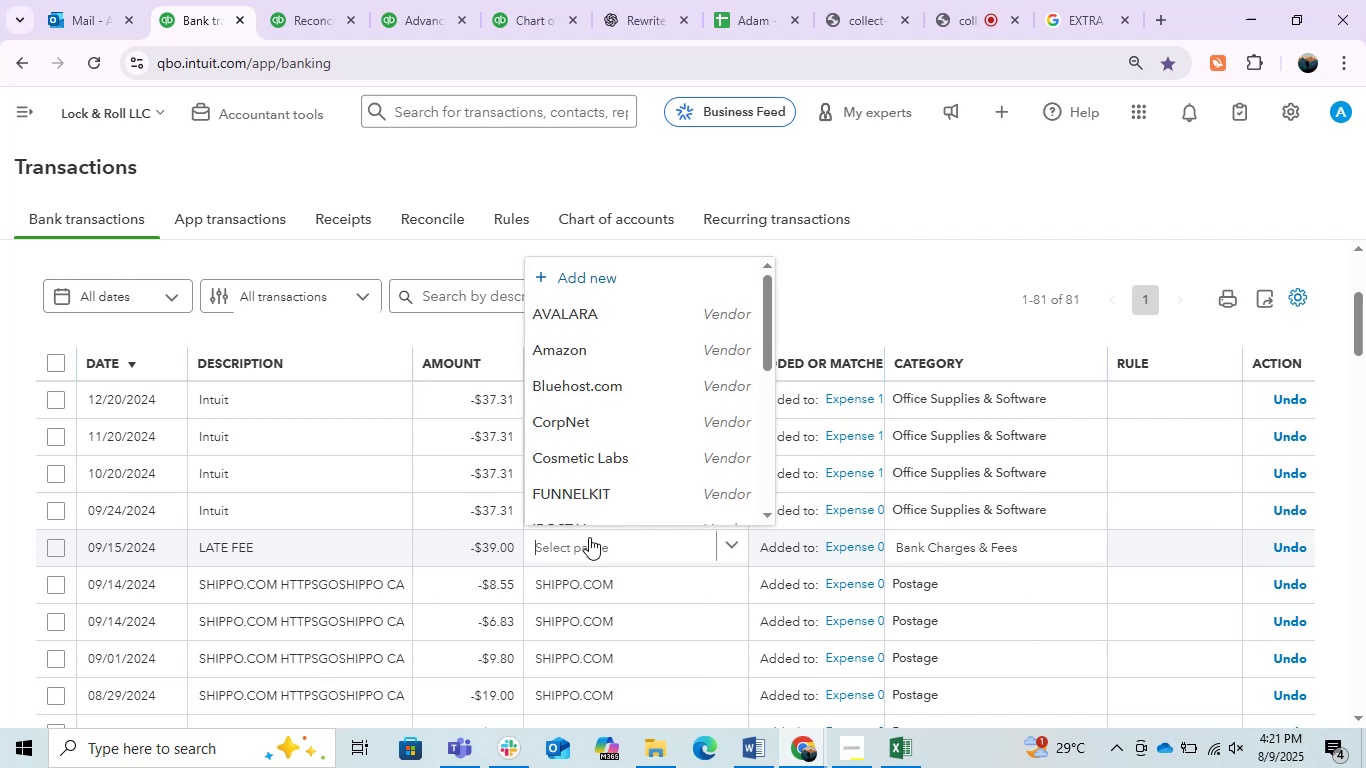 
wait(8.22)
 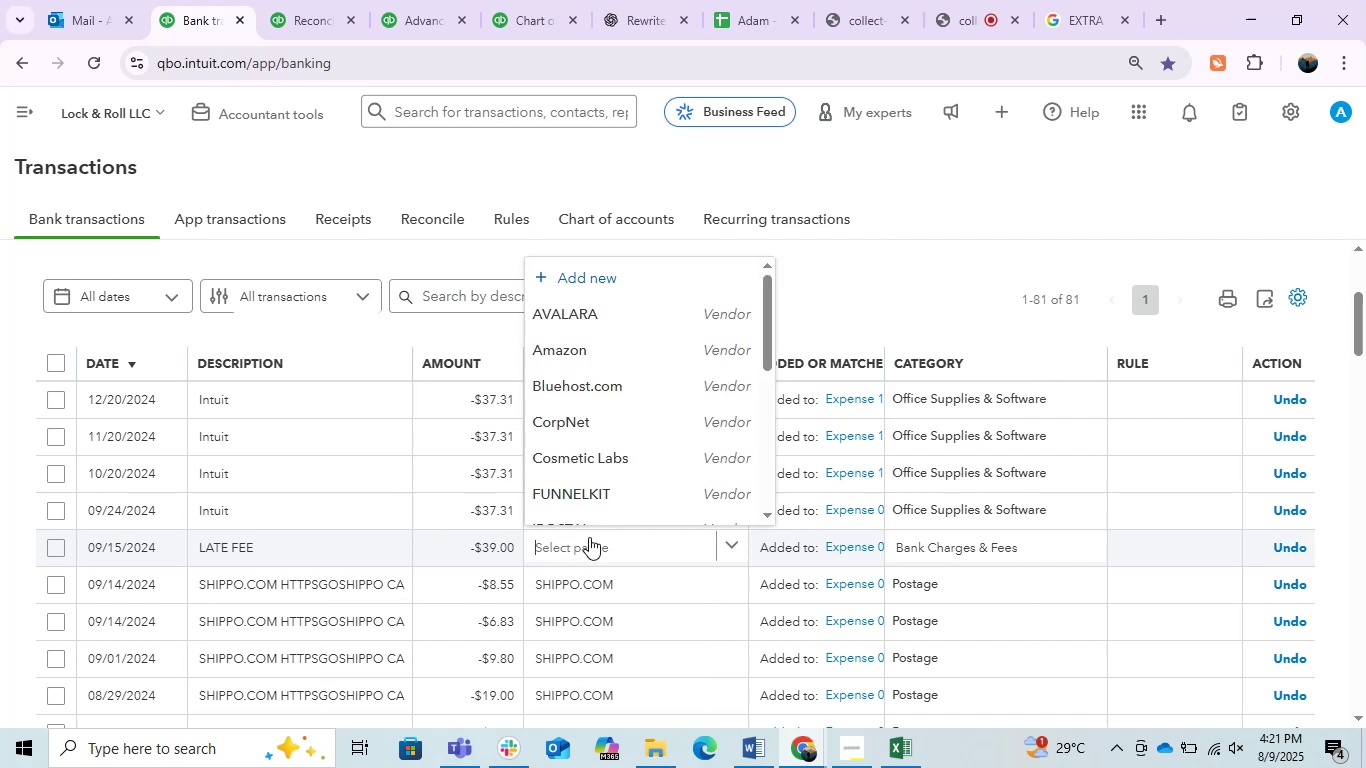 
left_click([291, 536])
 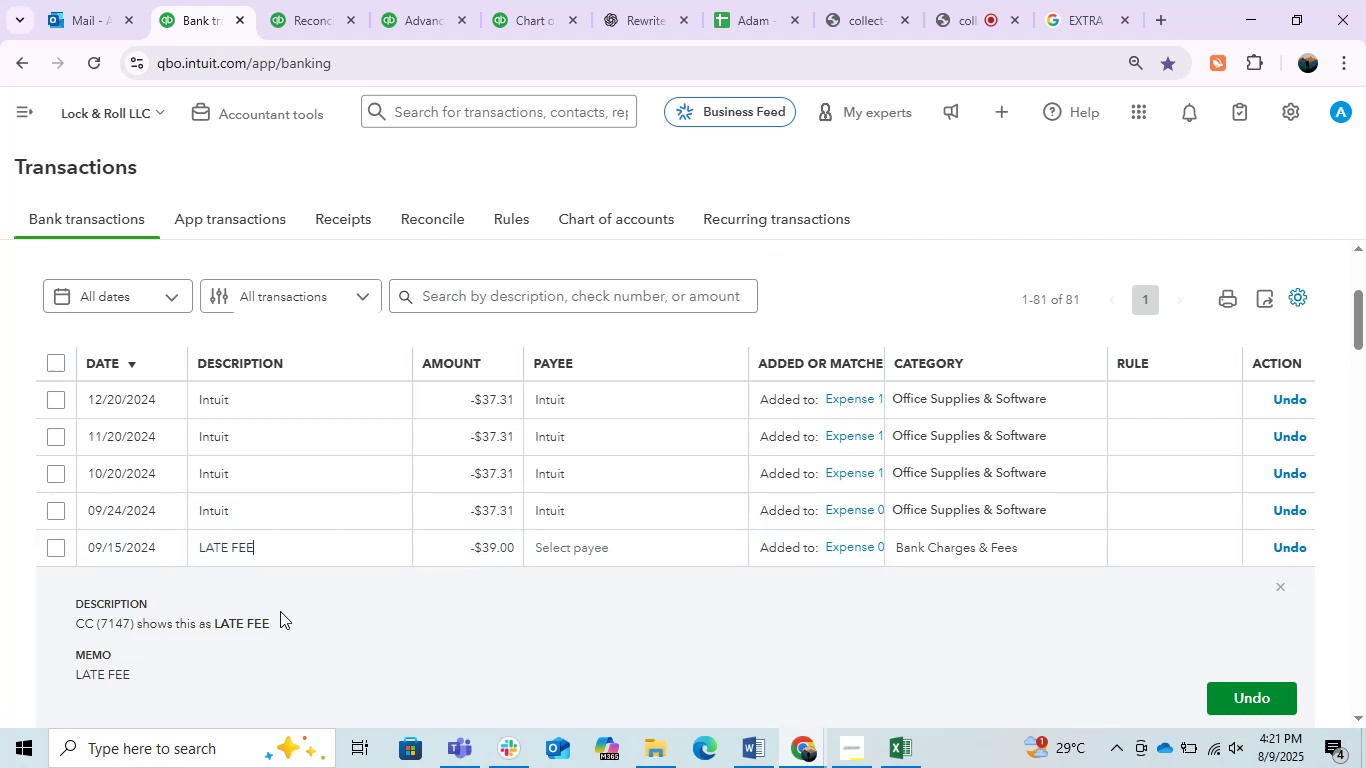 
left_click_drag(start_coordinate=[290, 619], to_coordinate=[213, 630])
 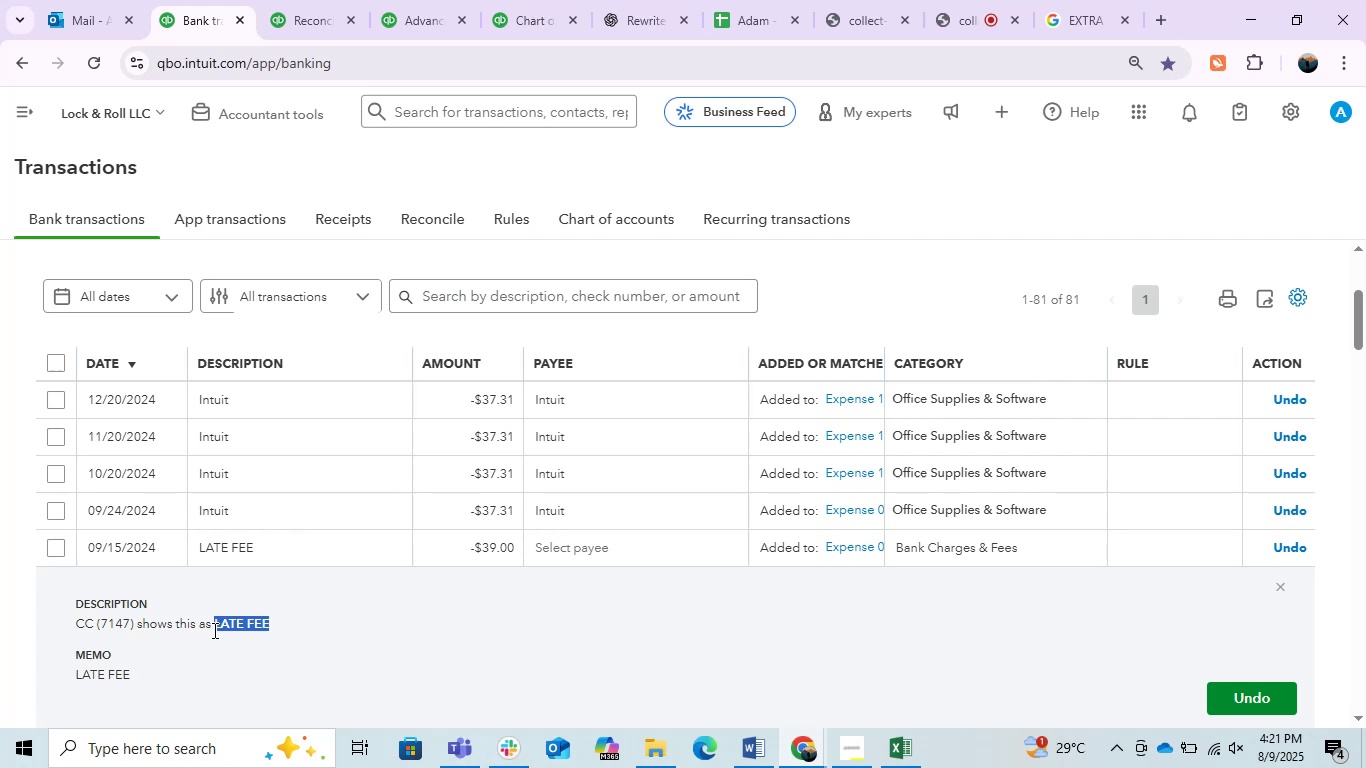 
wait(6.08)
 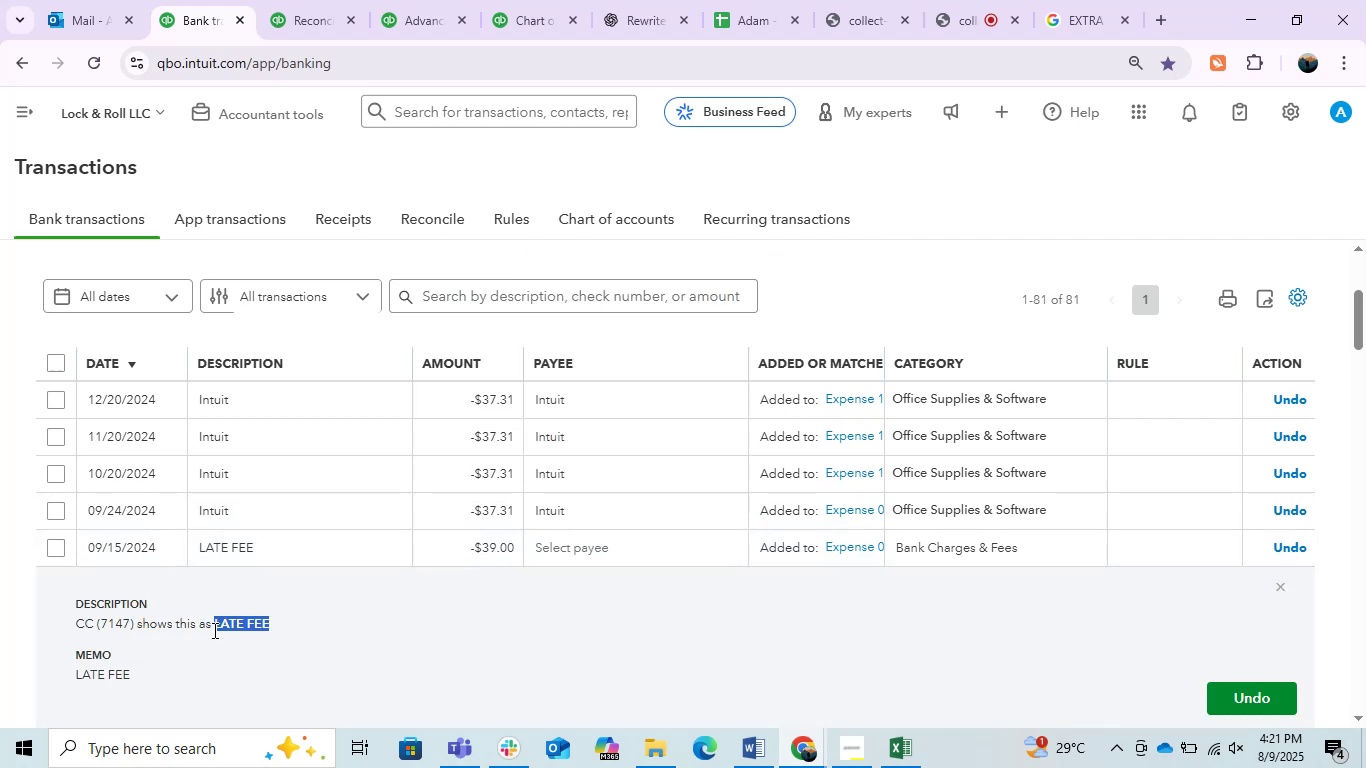 
left_click([616, 539])
 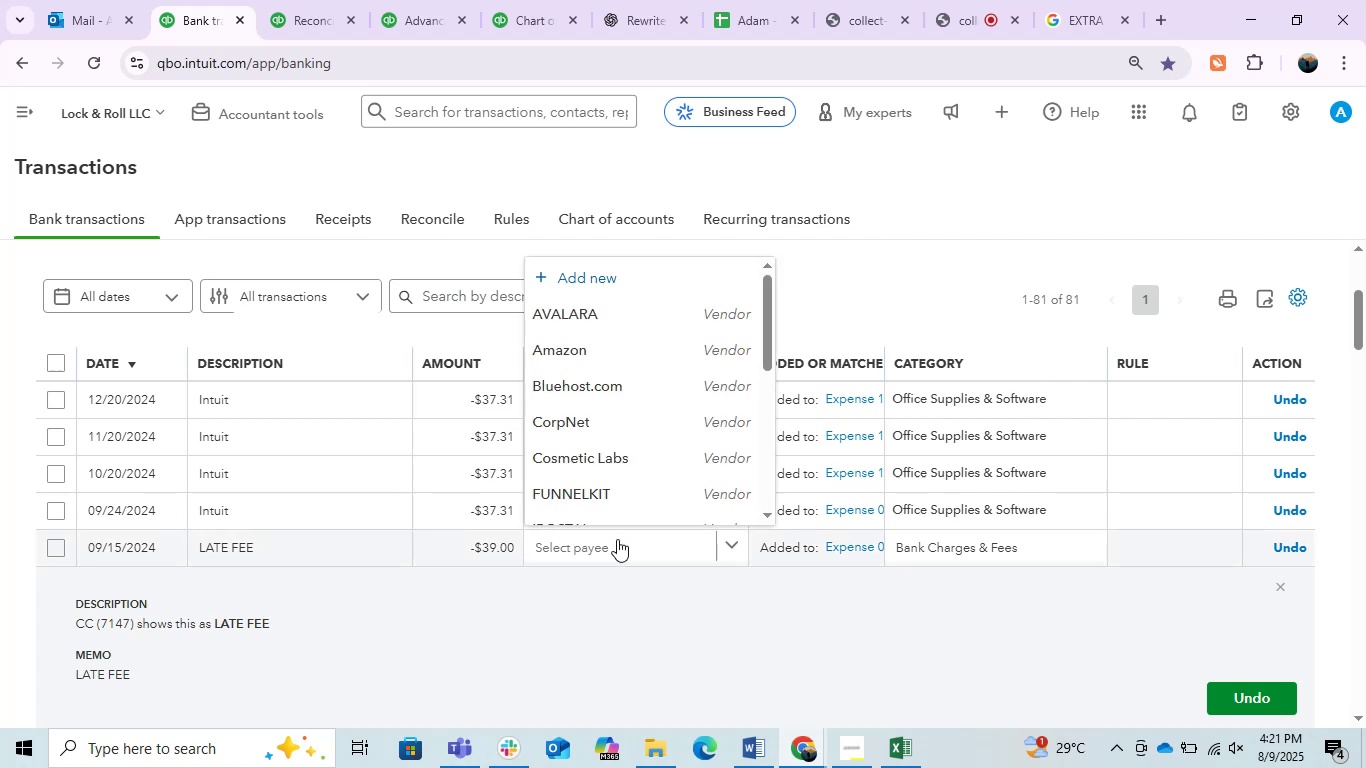 
type(Late Fee)
 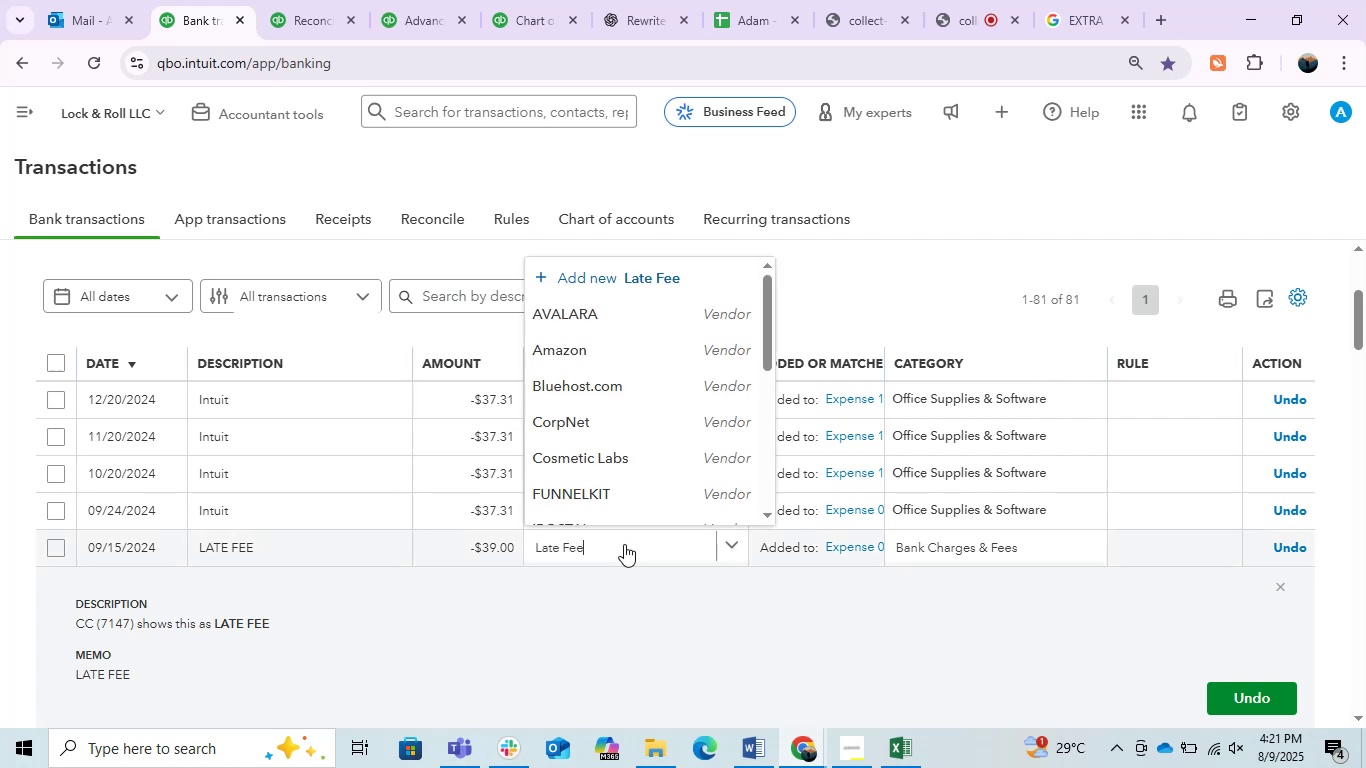 
left_click([632, 511])
 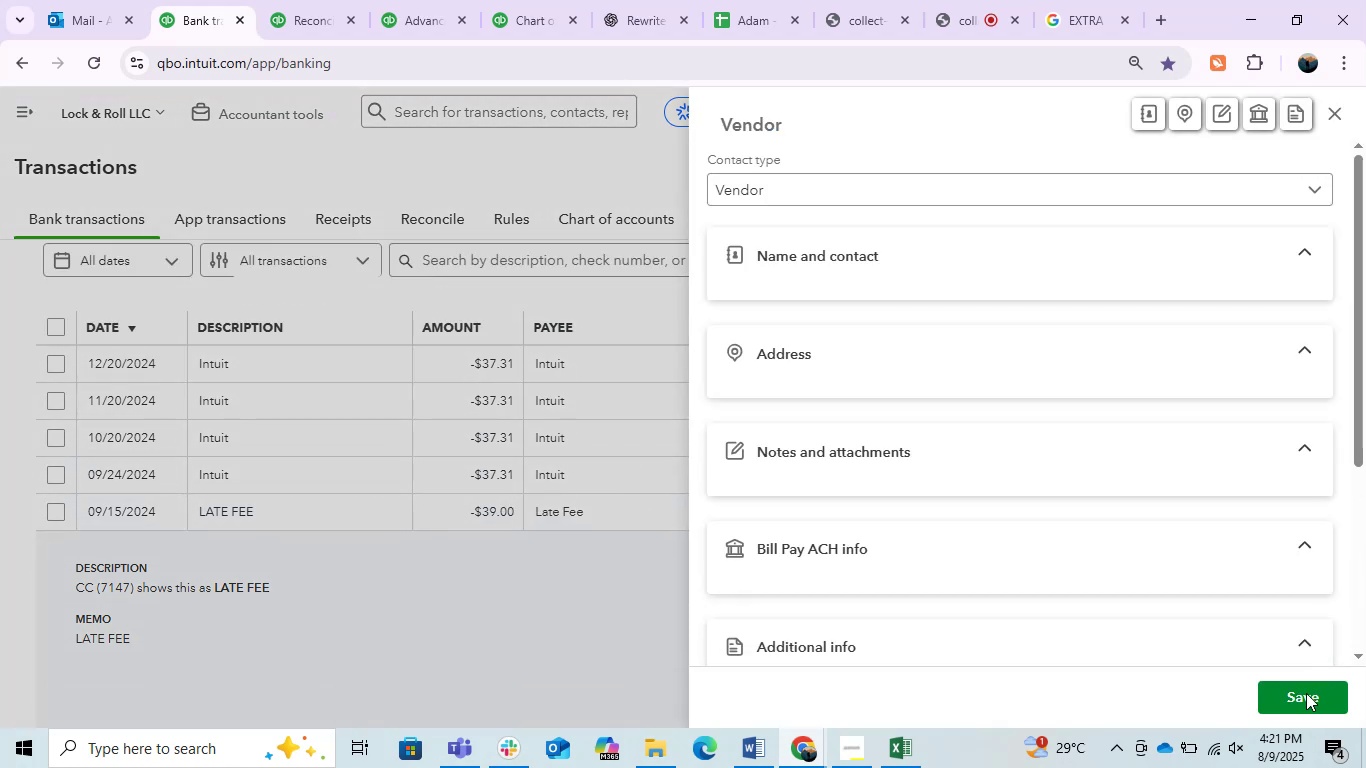 
wait(6.52)
 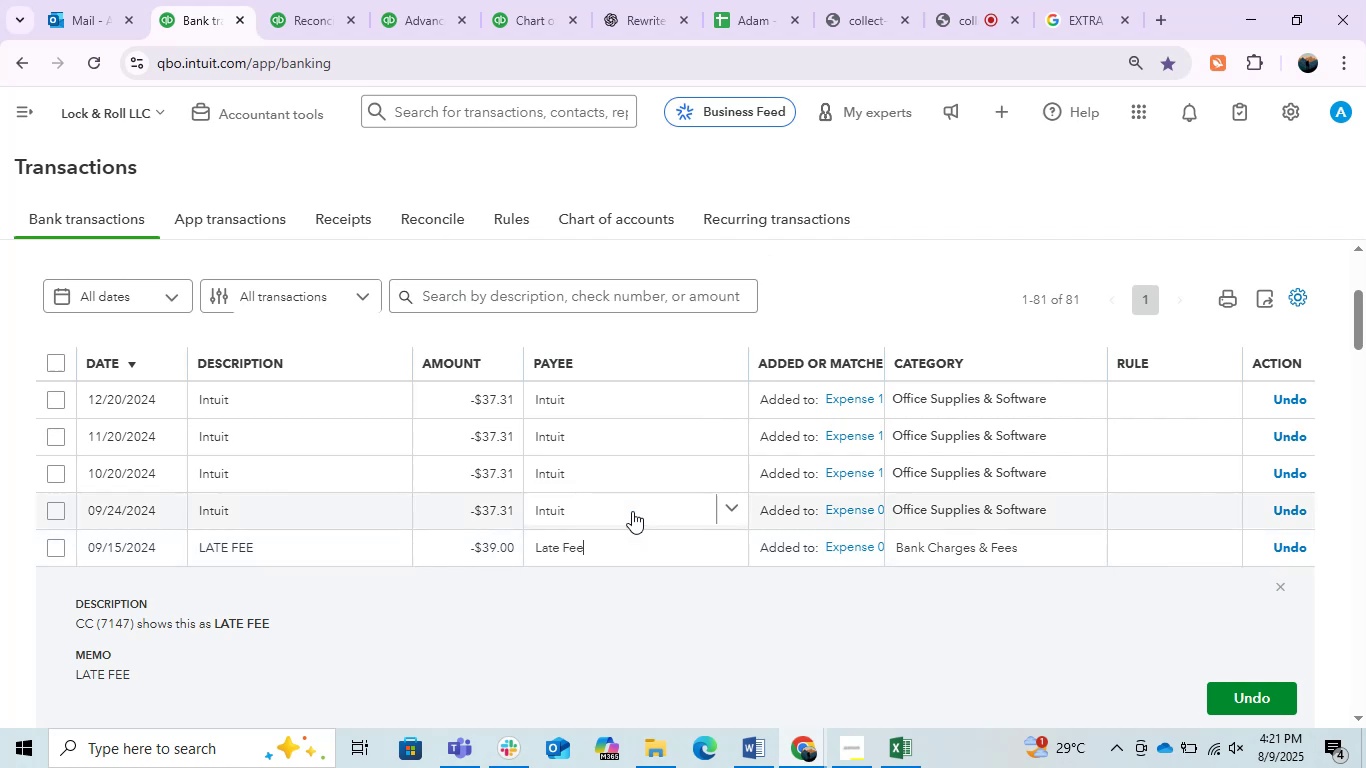 
left_click([1300, 698])
 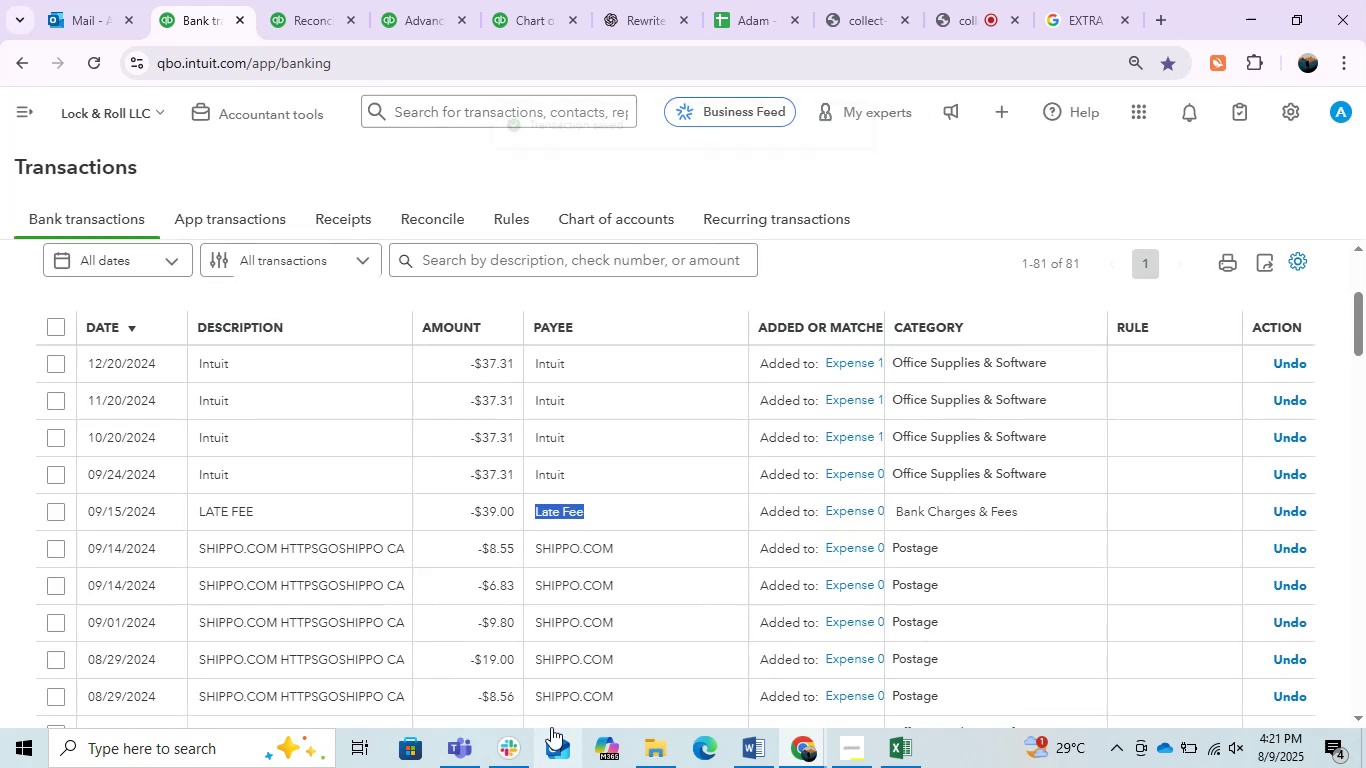 
wait(5.56)
 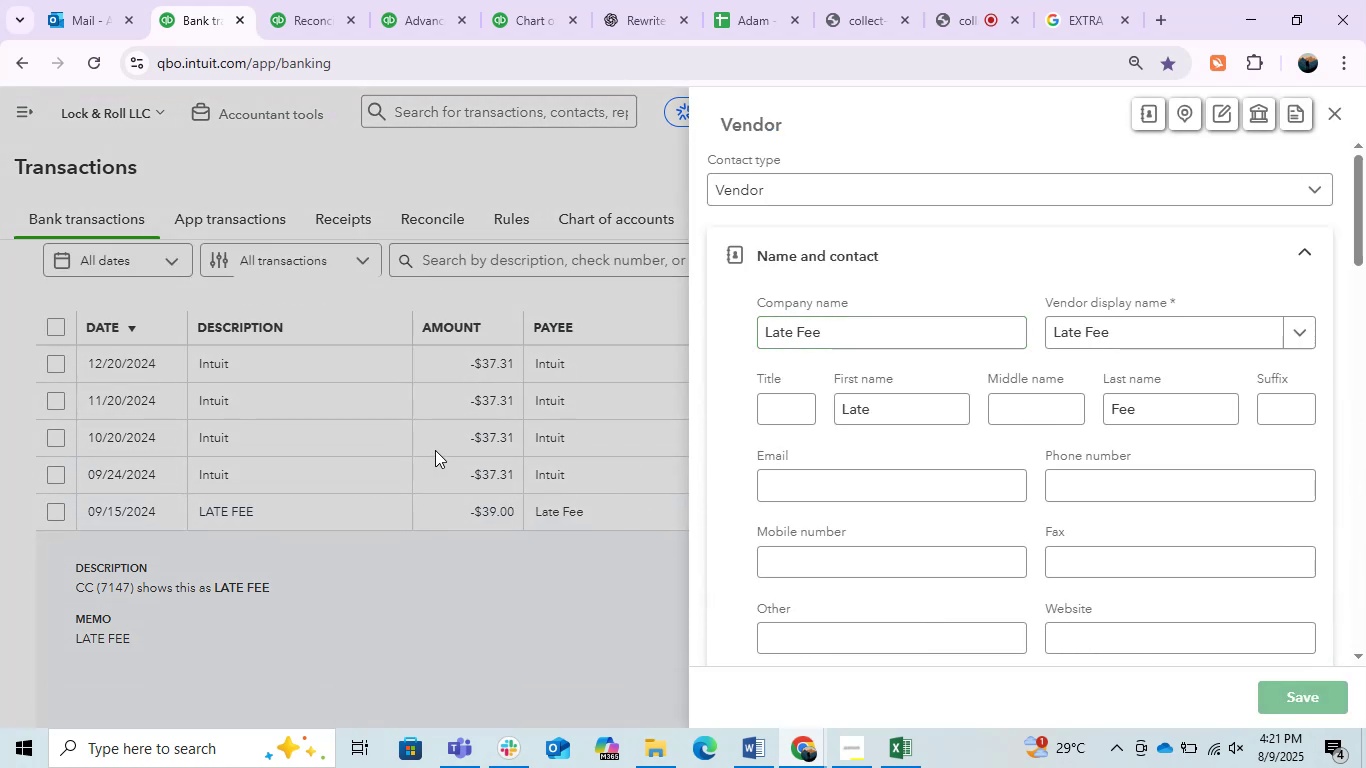 
left_click_drag(start_coordinate=[829, 273], to_coordinate=[834, 274])
 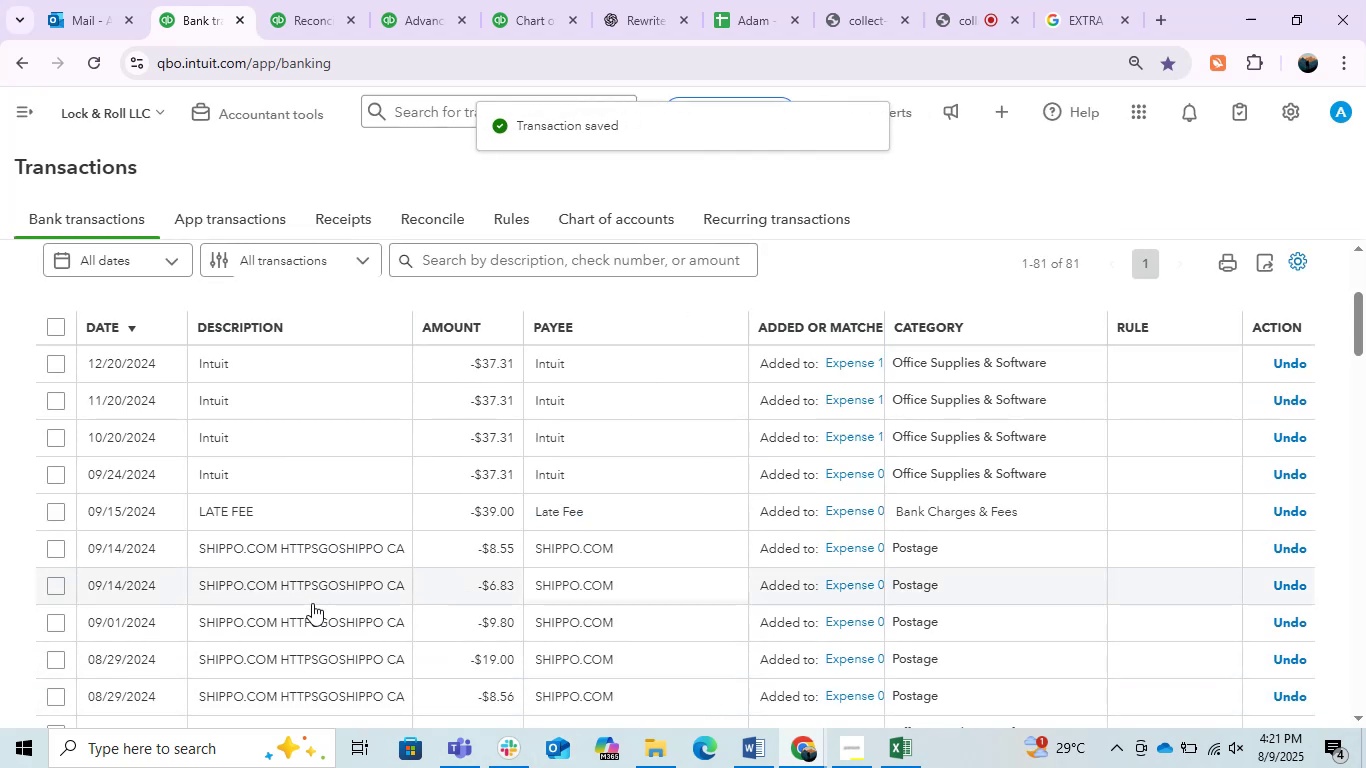 
scroll: coordinate [481, 601], scroll_direction: none, amount: 0.0
 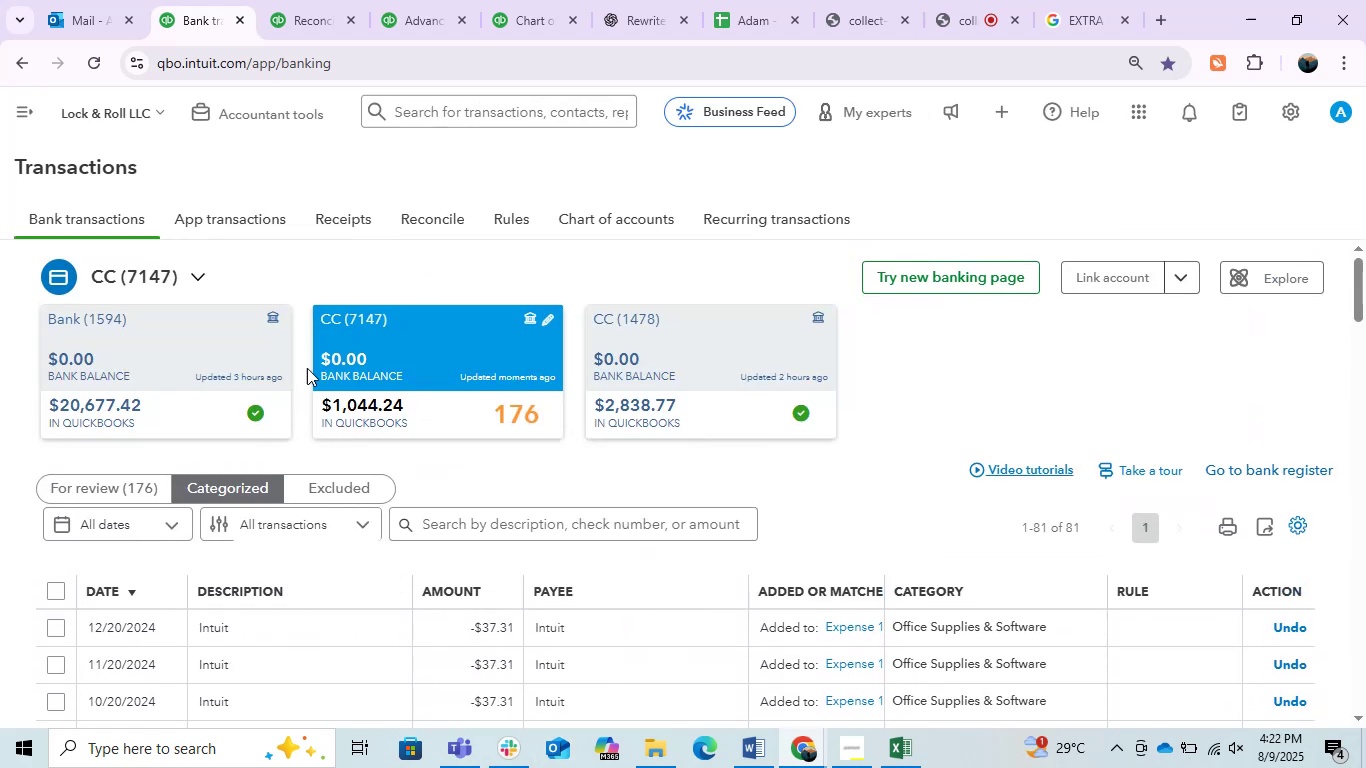 
scroll: coordinate [245, 515], scroll_direction: down, amount: 5.0
 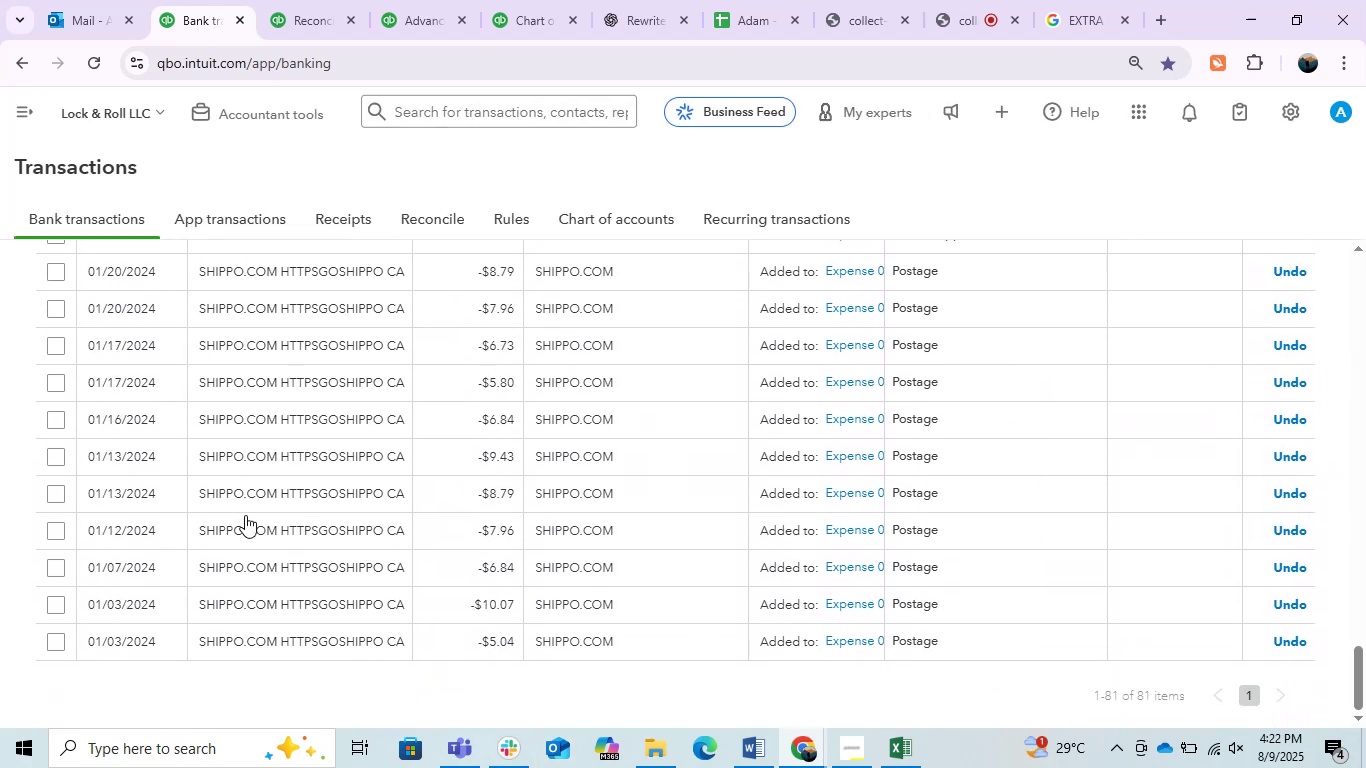 
scroll: coordinate [245, 515], scroll_direction: up, amount: 5.0
 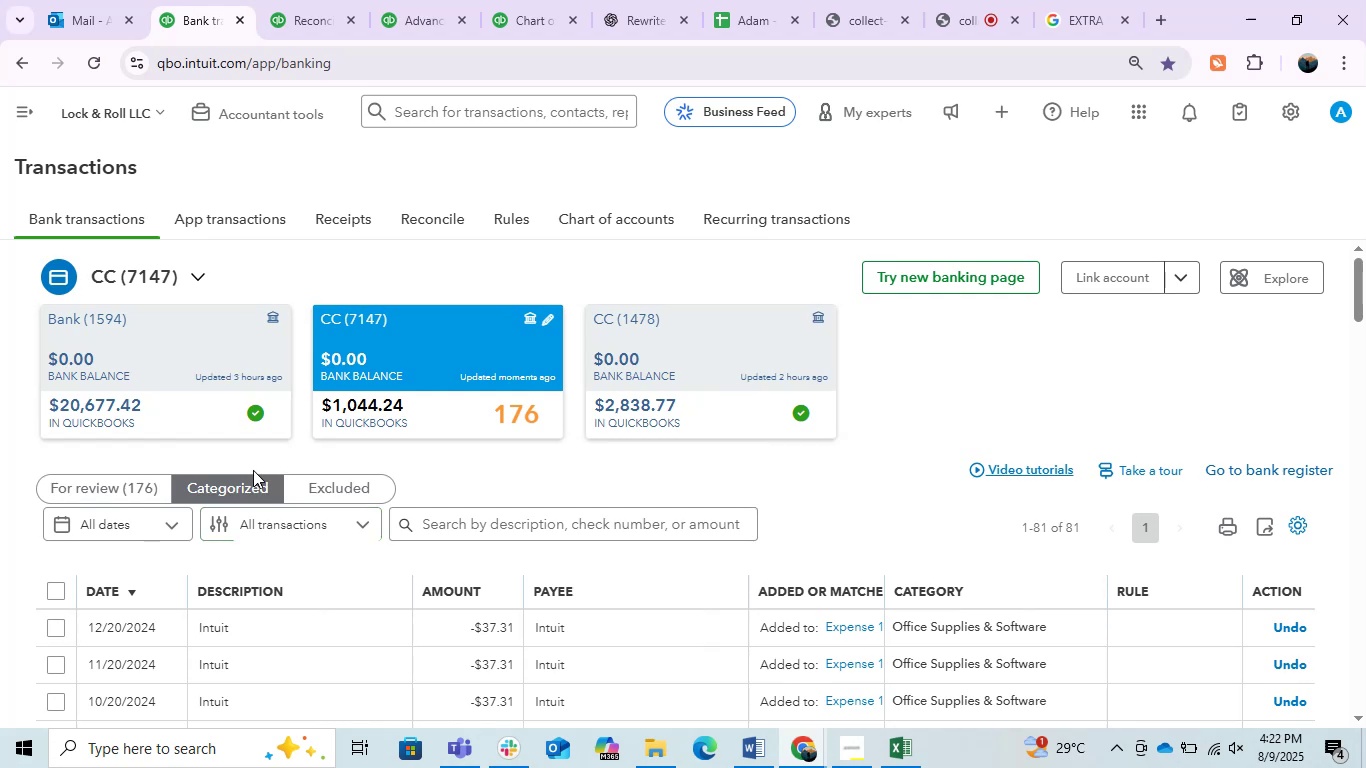 
left_click([147, 492])
 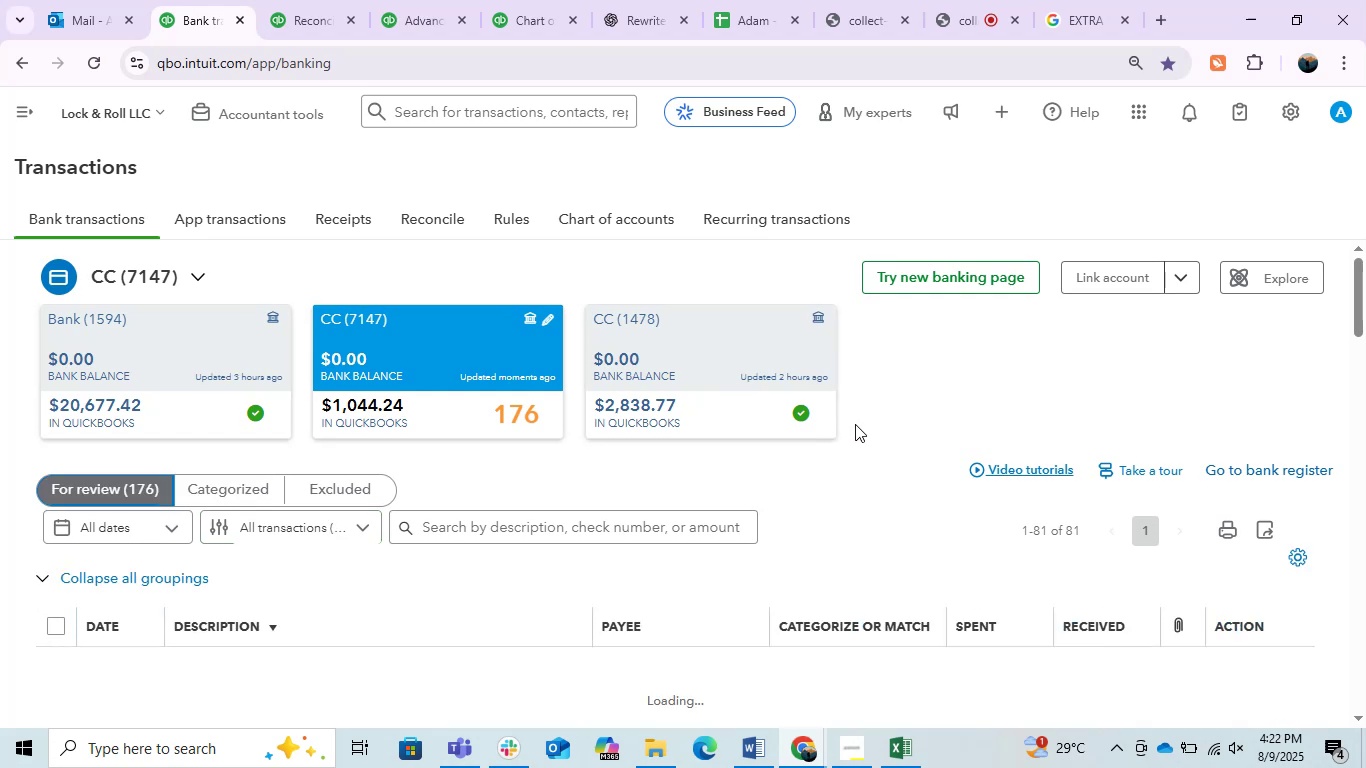 
wait(6.66)
 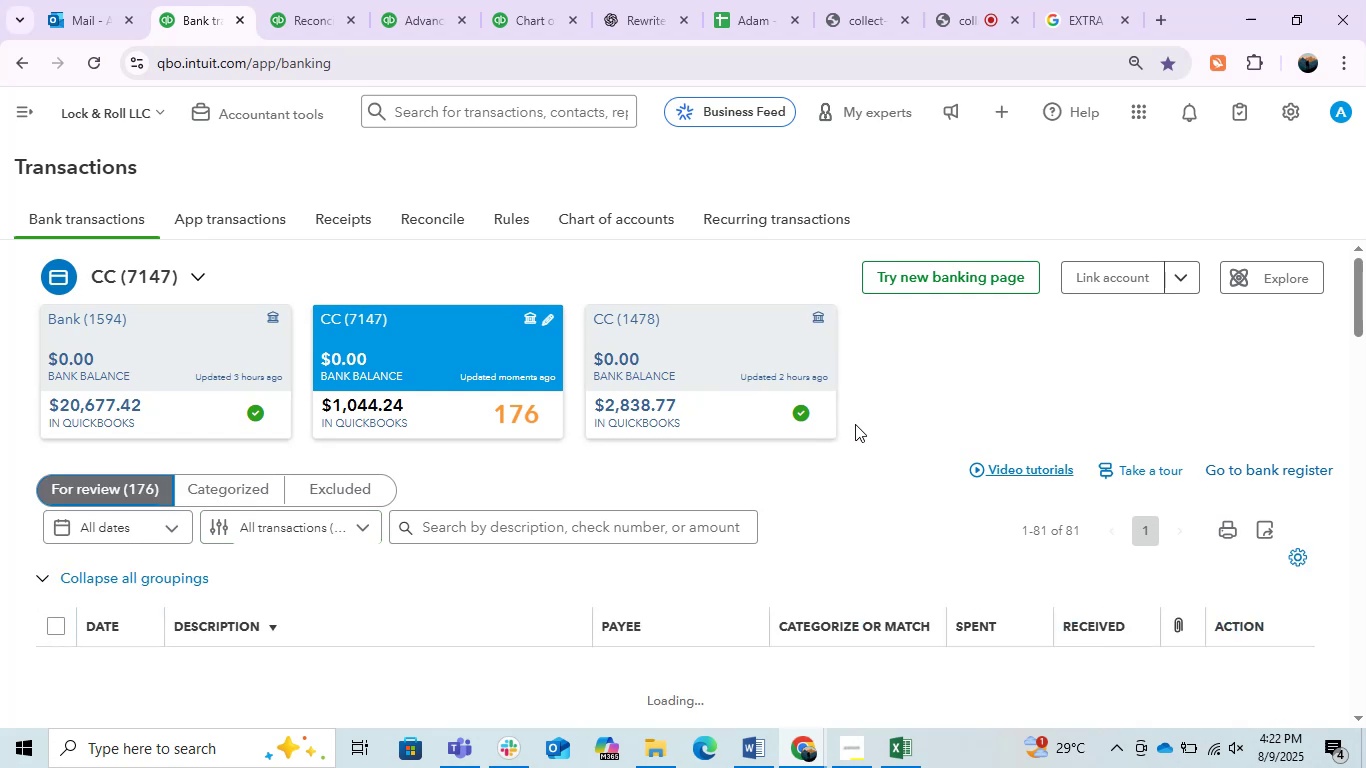 
scroll: coordinate [855, 424], scroll_direction: down, amount: 3.0
 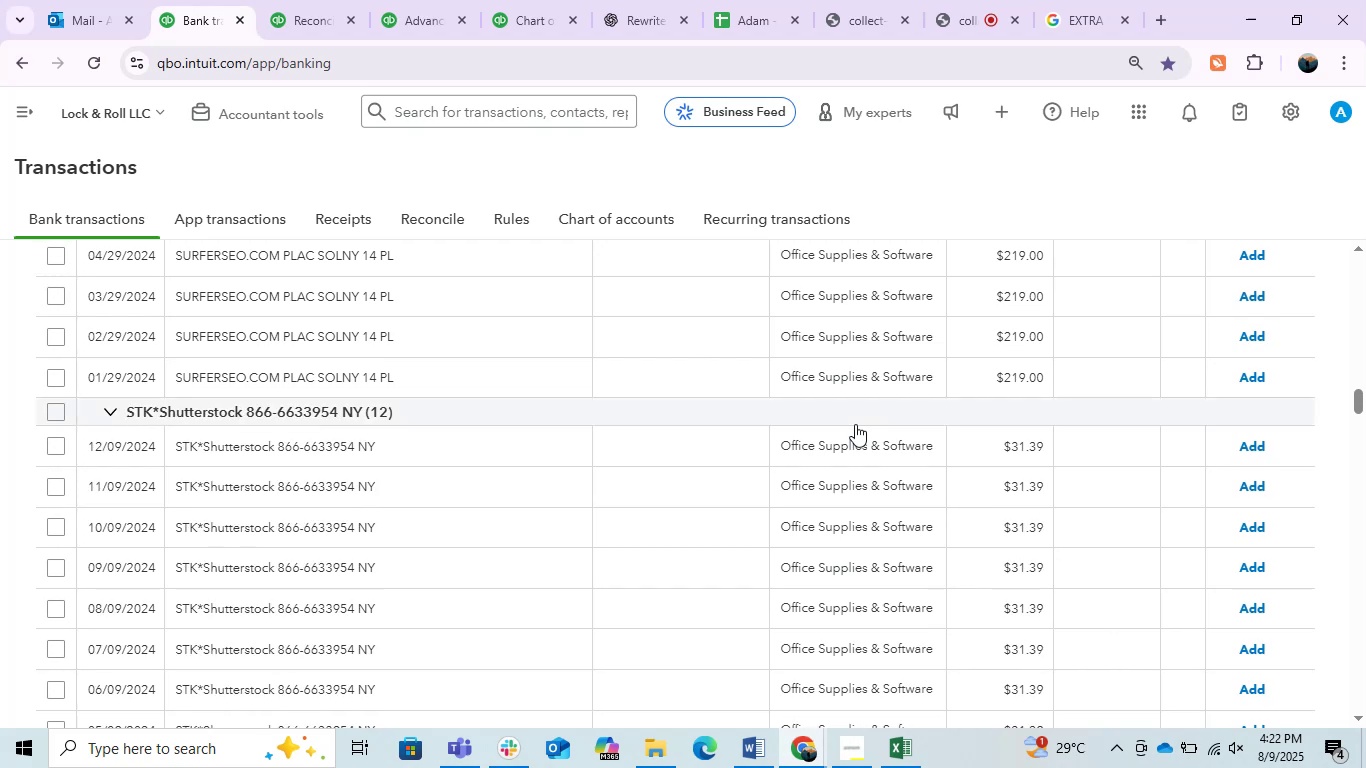 
scroll: coordinate [855, 424], scroll_direction: up, amount: 1.0
 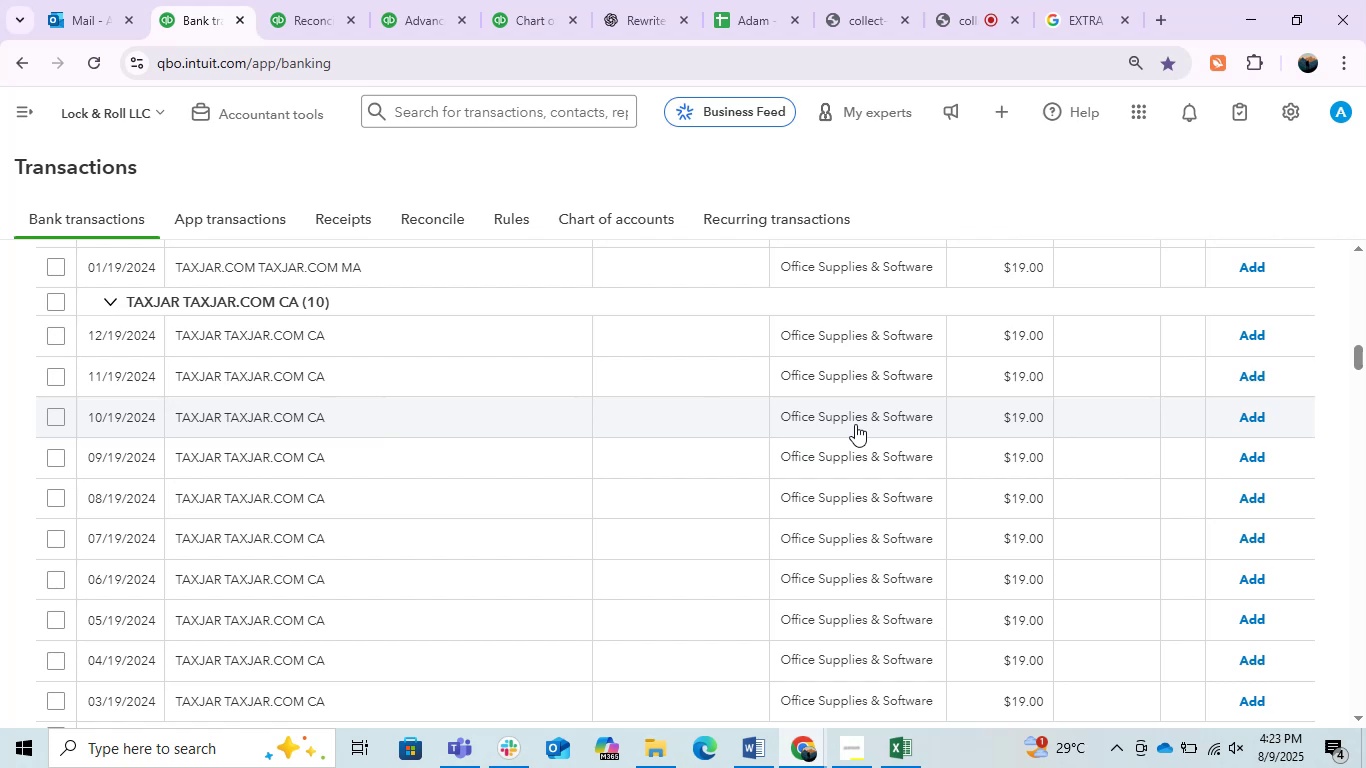 
wait(97.2)
 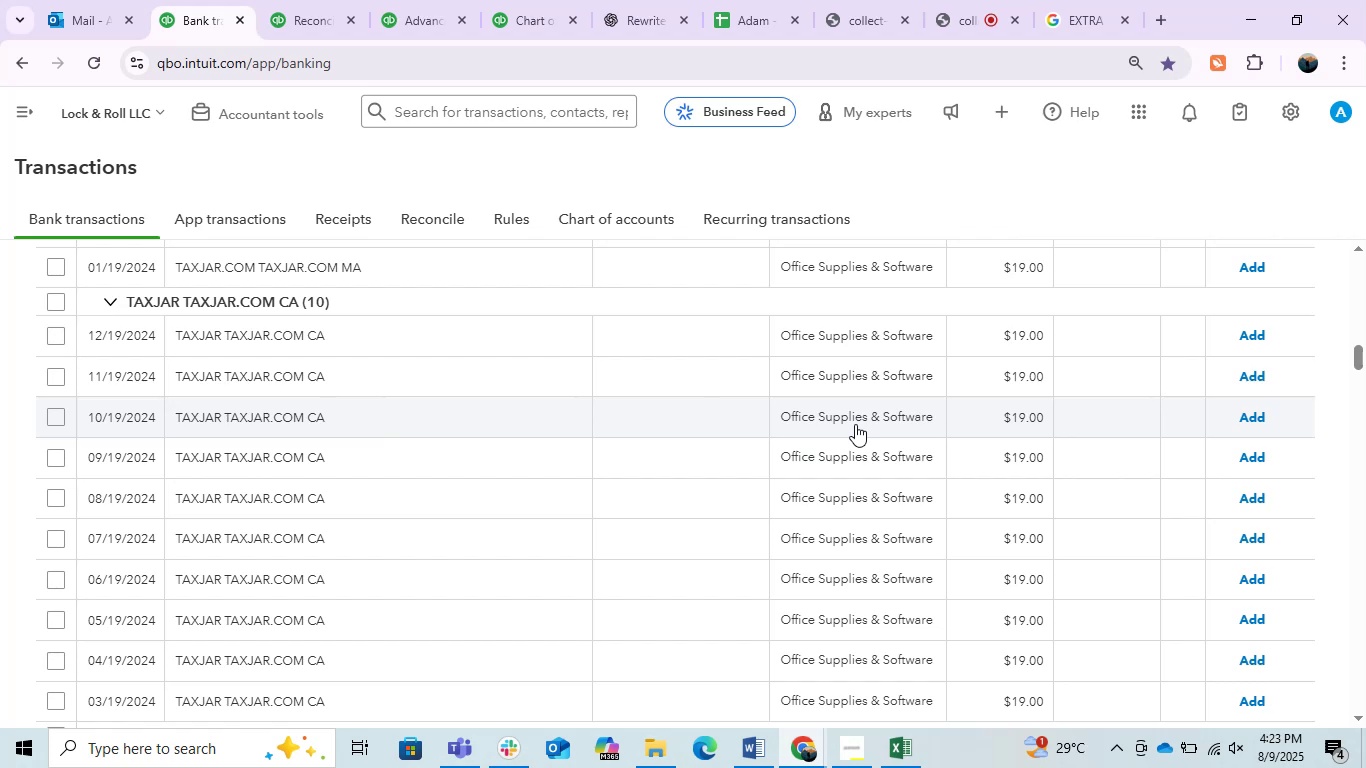 
scroll: coordinate [404, 664], scroll_direction: down, amount: 4.0
 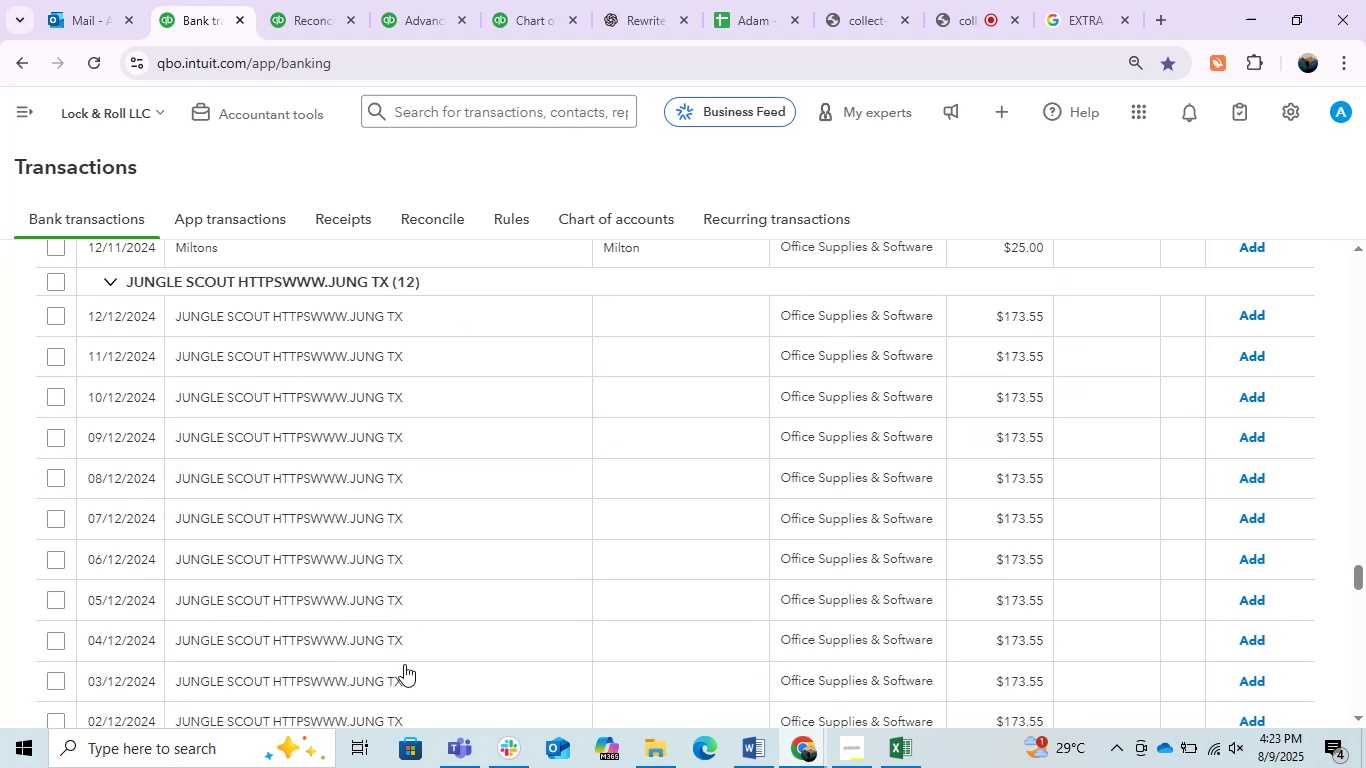 
scroll: coordinate [404, 664], scroll_direction: up, amount: 1.0
 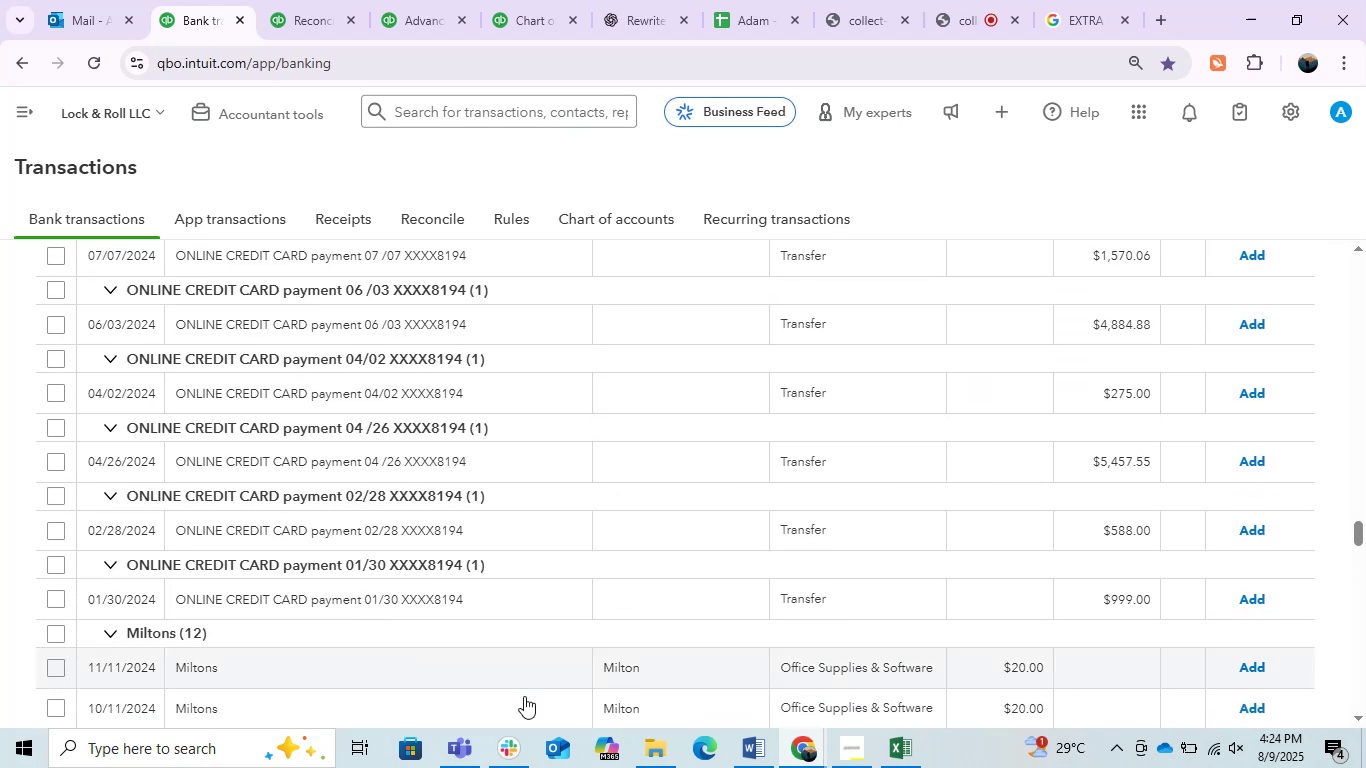 
left_click([768, 756])
 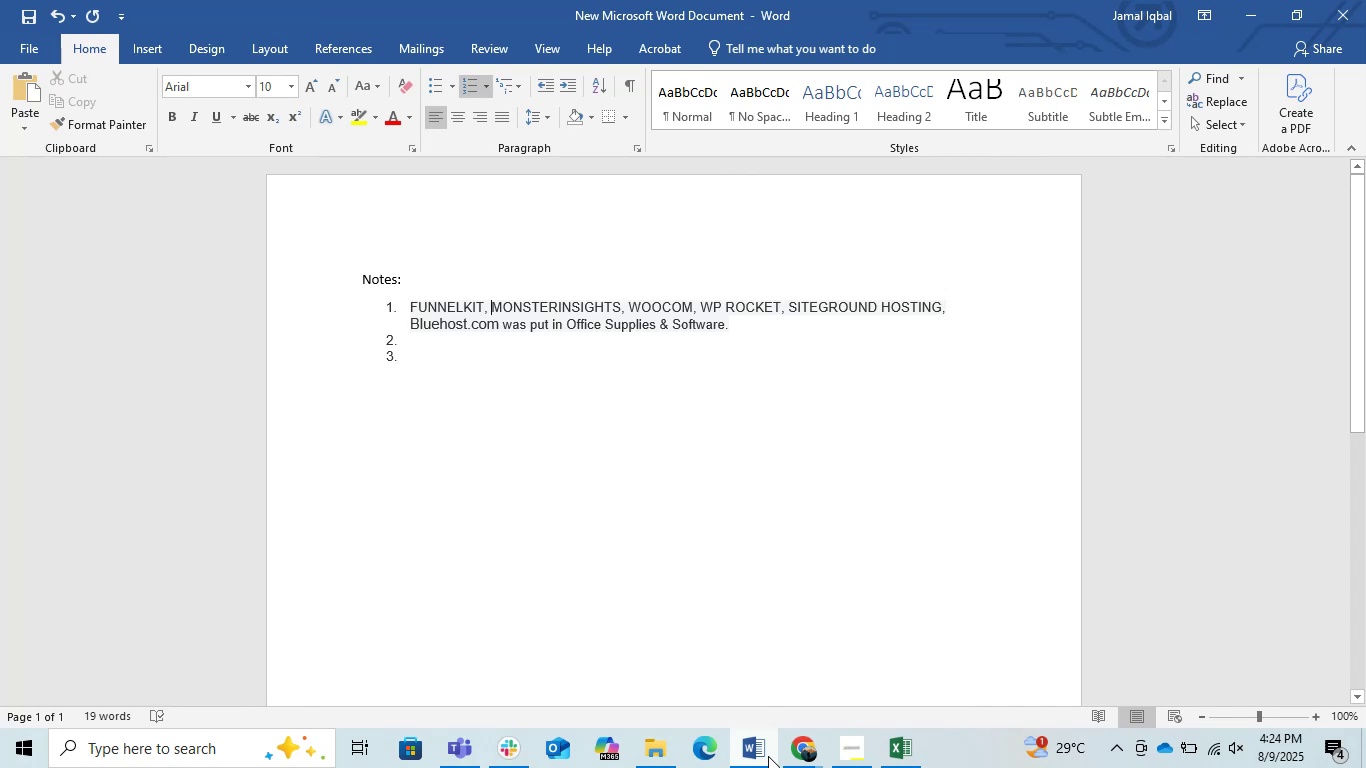 
wait(6.48)
 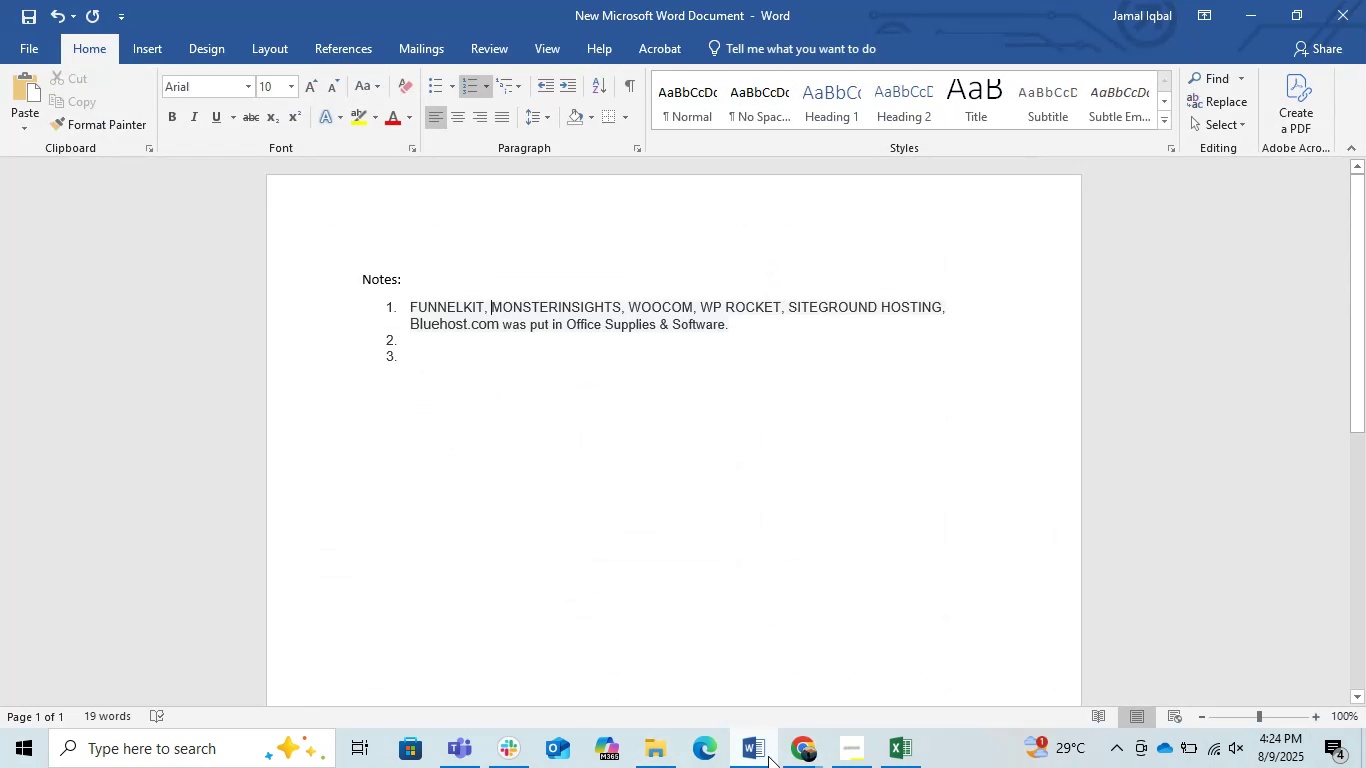 
left_click([768, 756])
 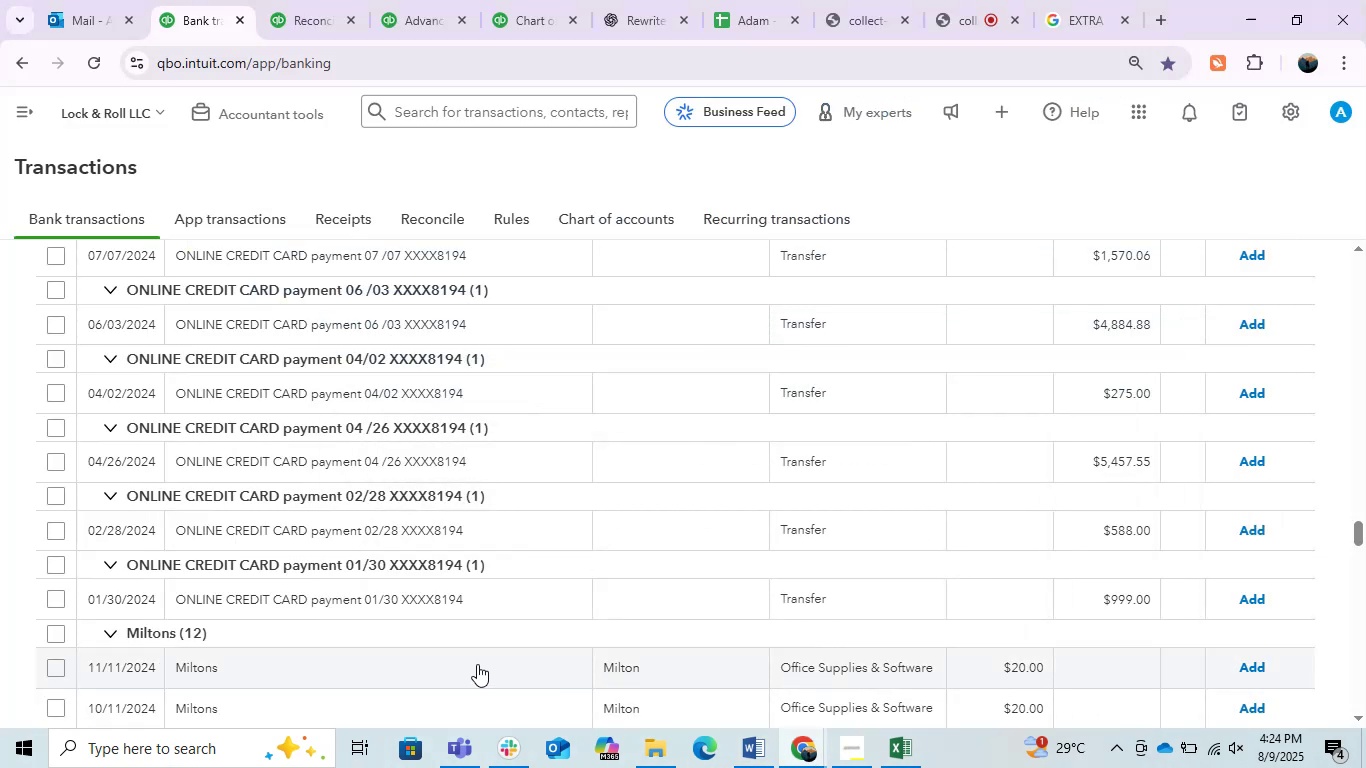 
scroll: coordinate [477, 664], scroll_direction: down, amount: 1.0
 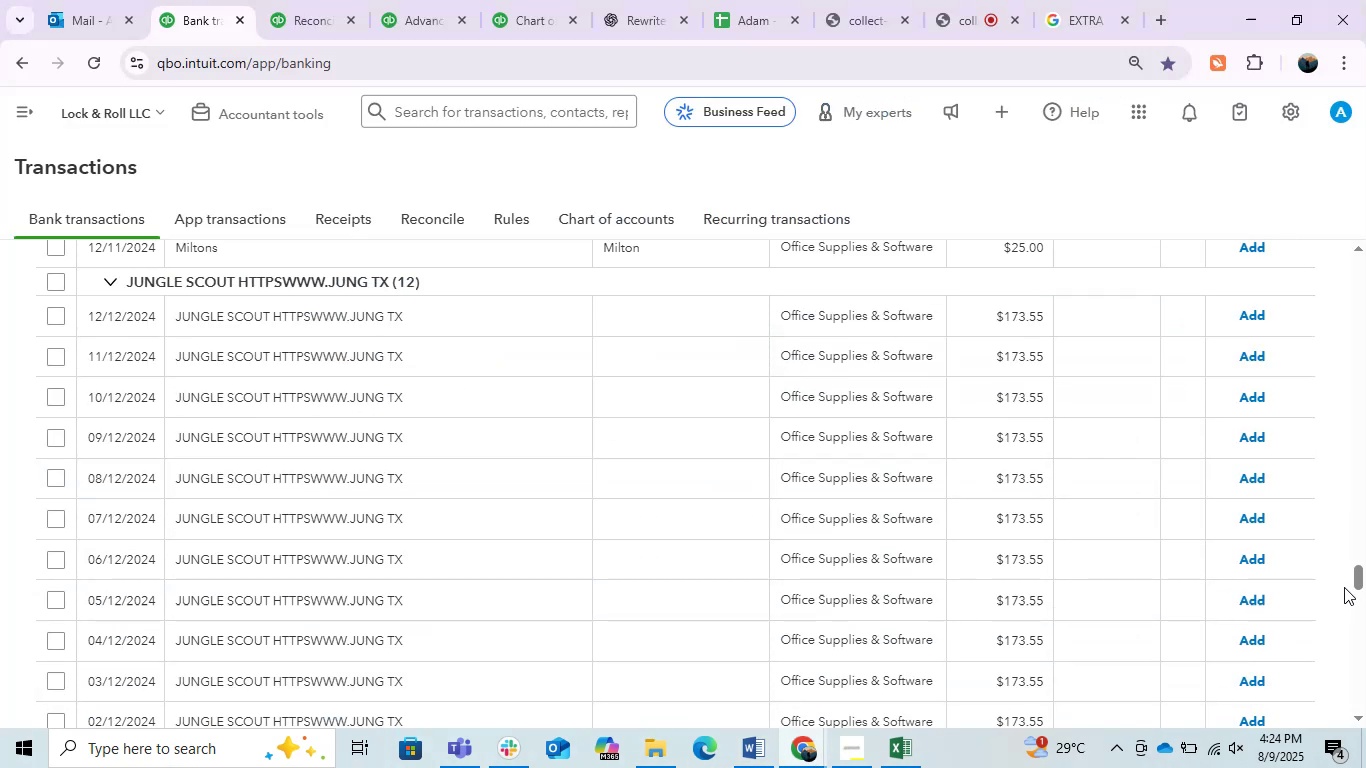 
left_click_drag(start_coordinate=[1355, 573], to_coordinate=[1365, 544])
 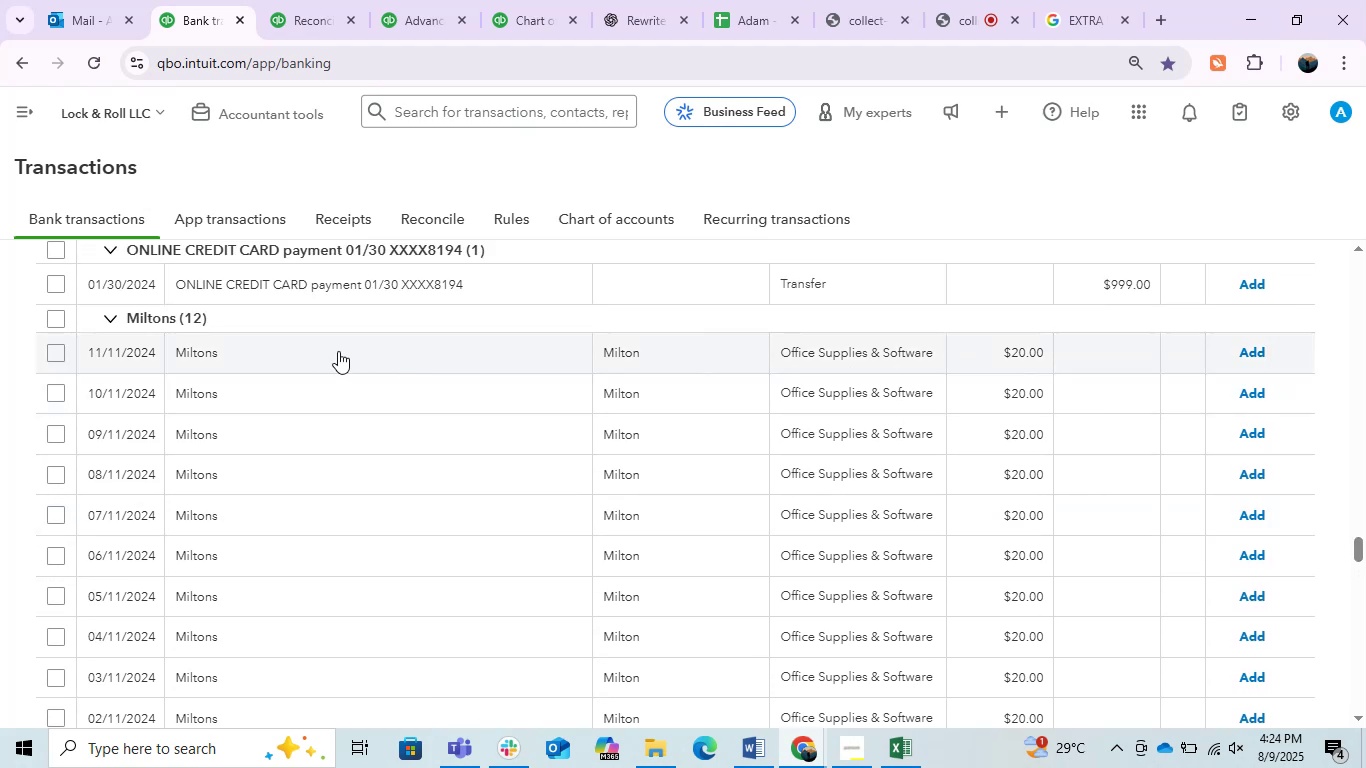 
left_click([246, 349])
 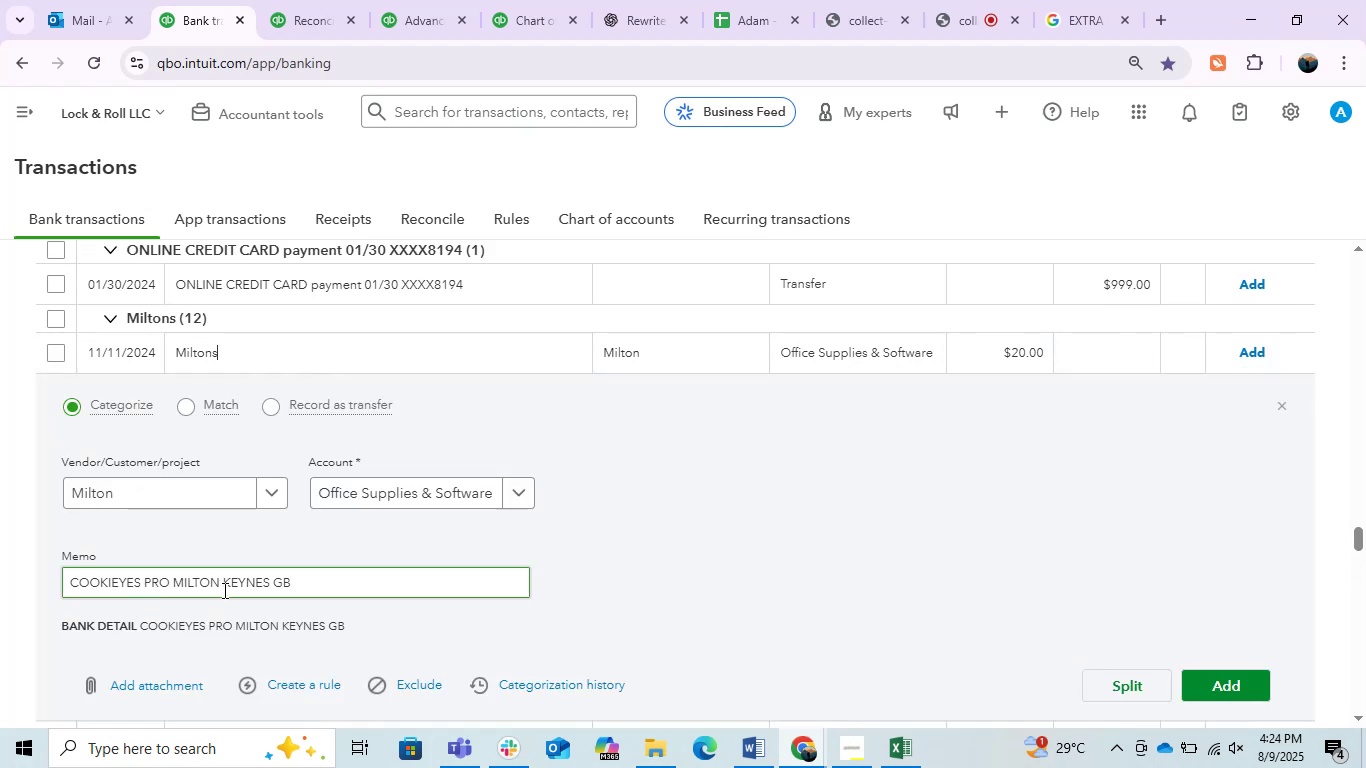 
left_click_drag(start_coordinate=[218, 587], to_coordinate=[177, 595])
 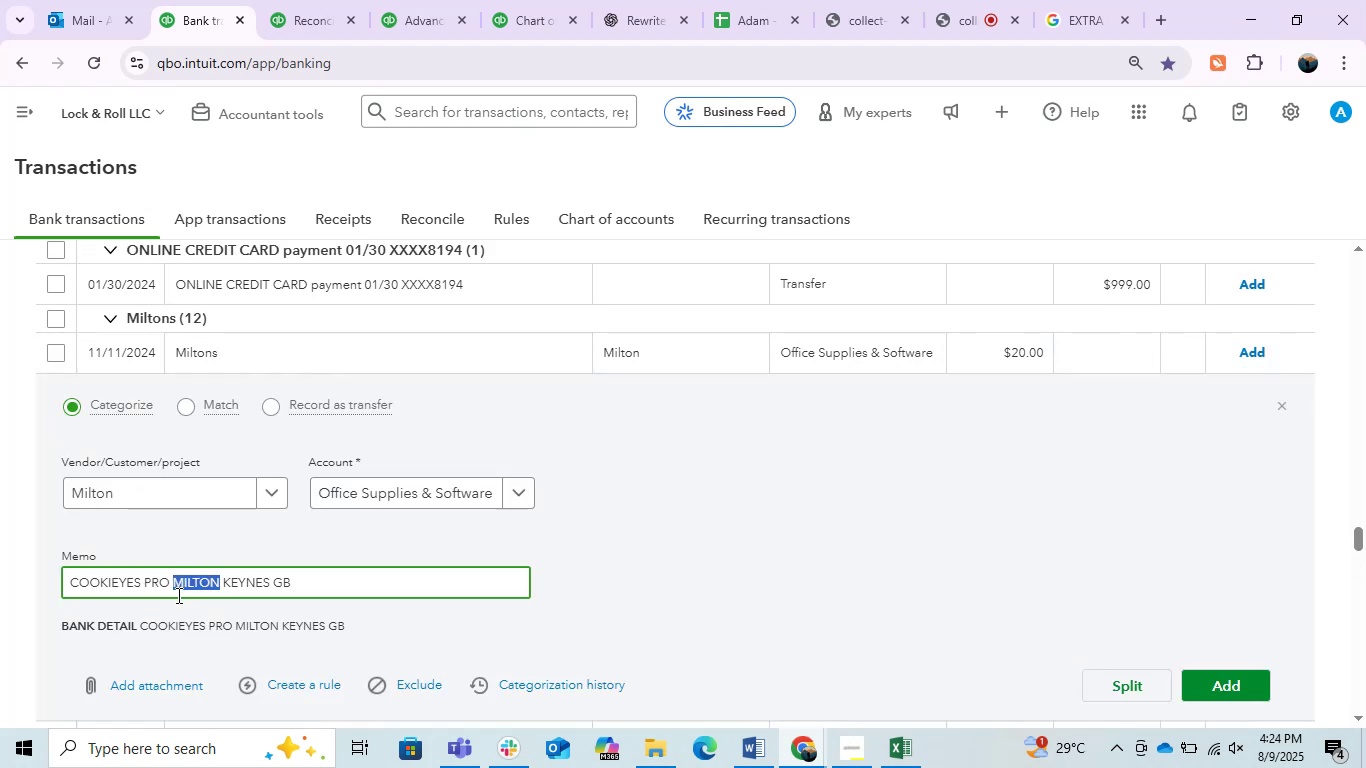 
key(Control+C)
 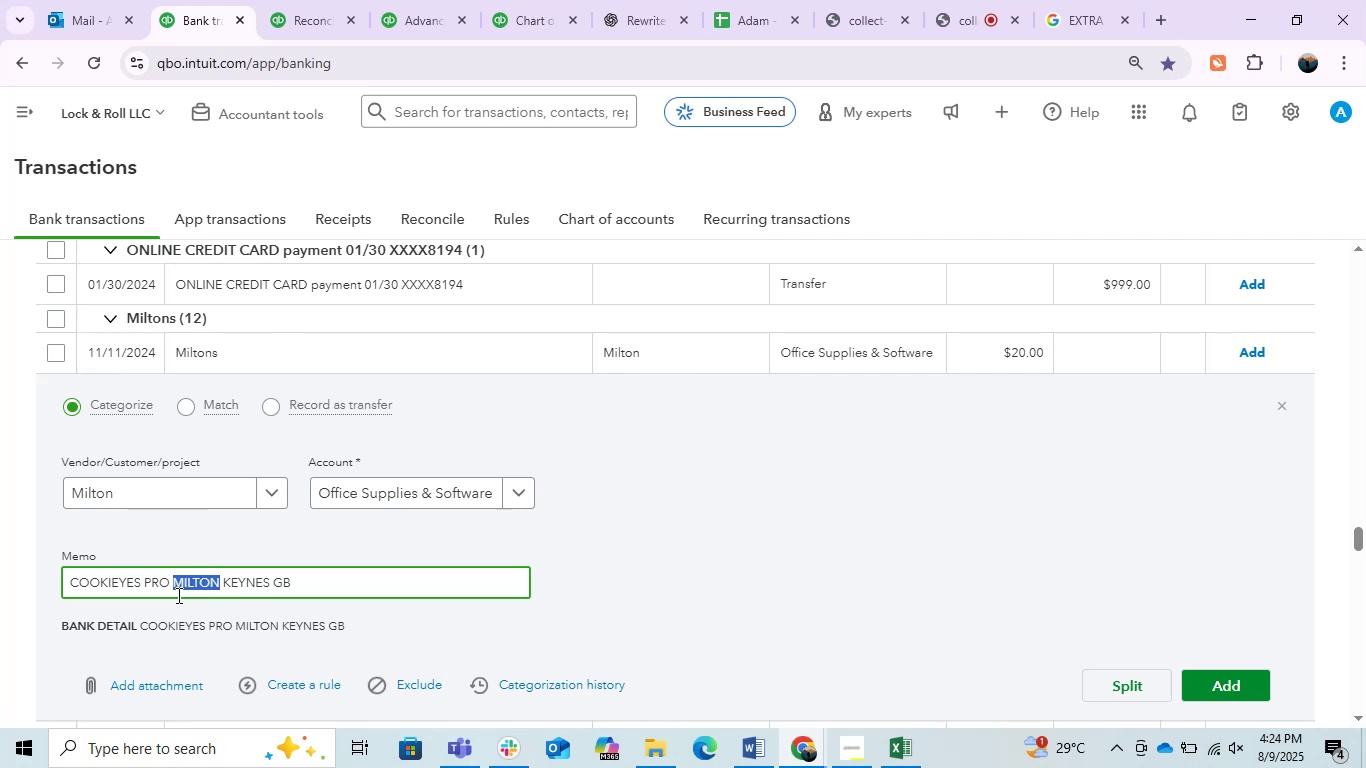 
key(Control+C)
 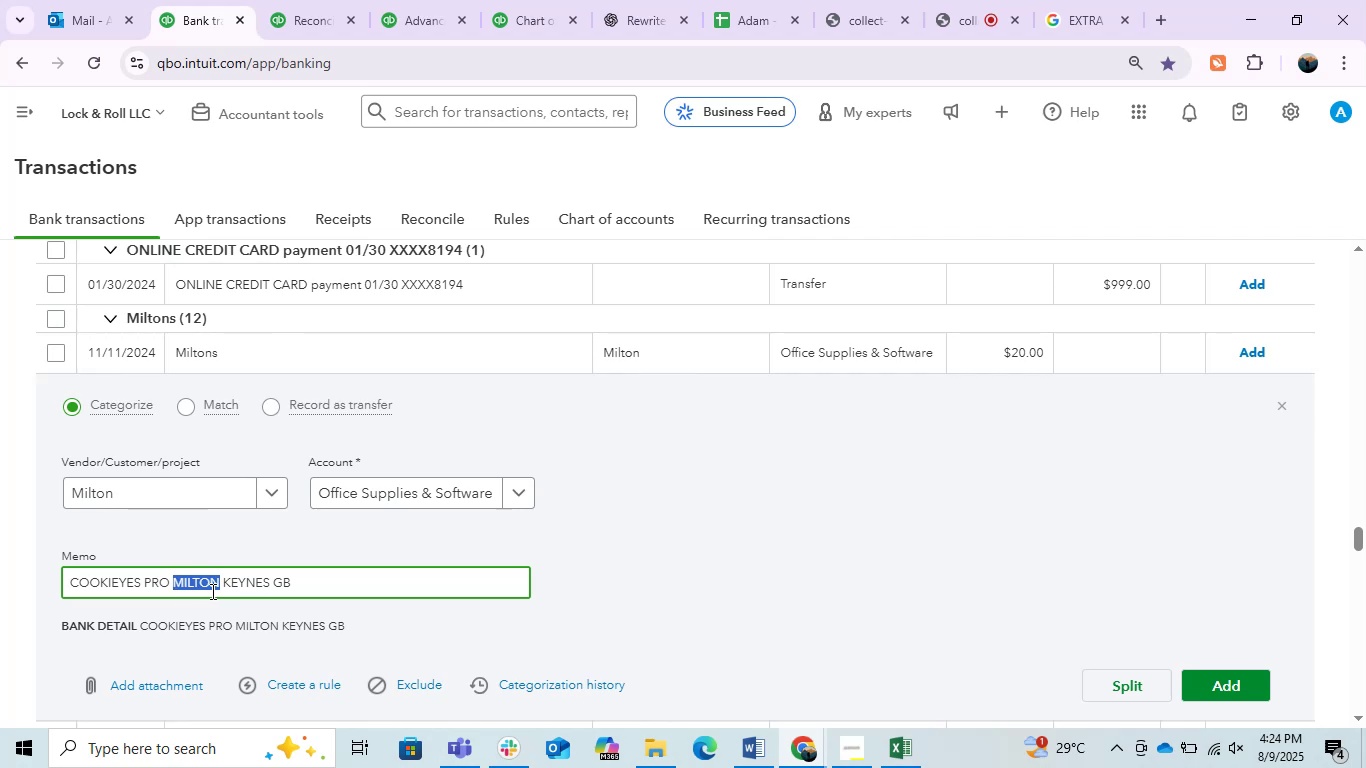 
key(Control+C)
 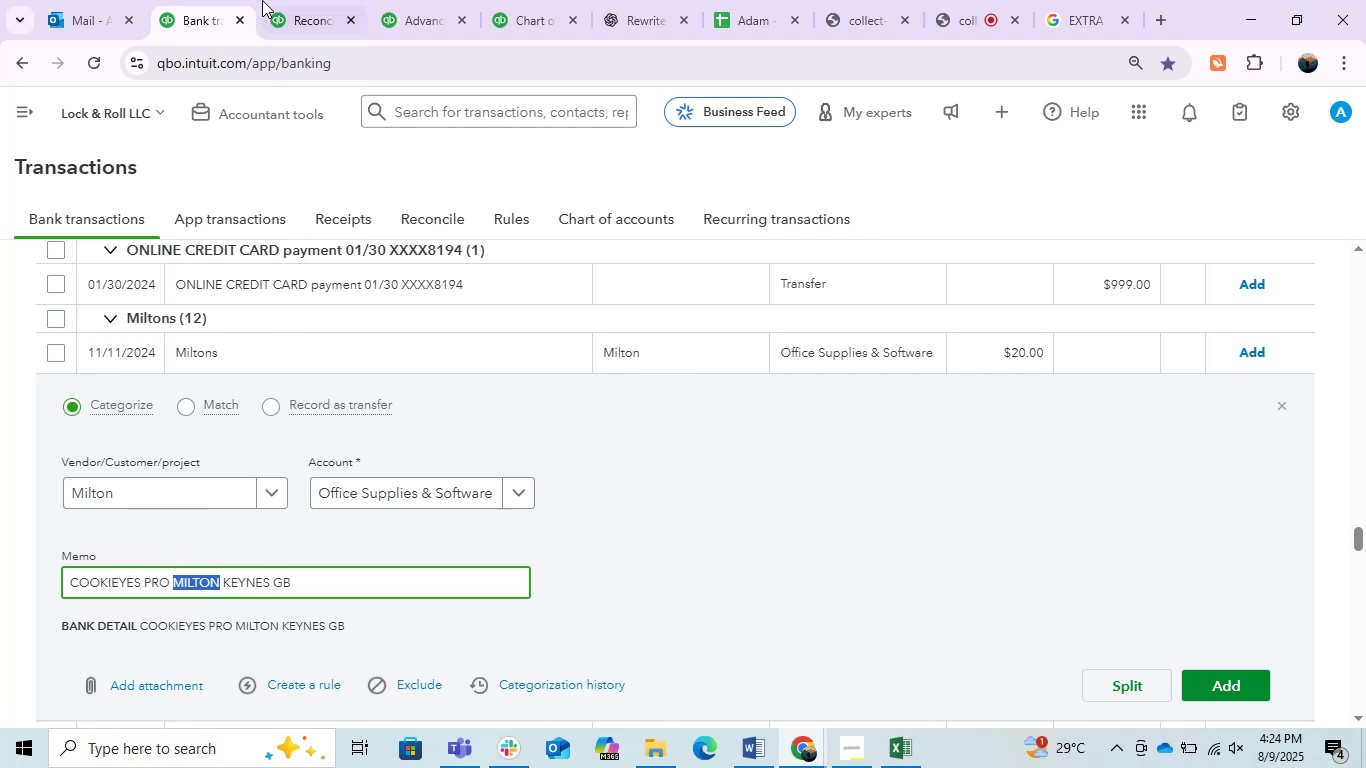 
scroll: coordinate [381, 395], scroll_direction: up, amount: 11.0
 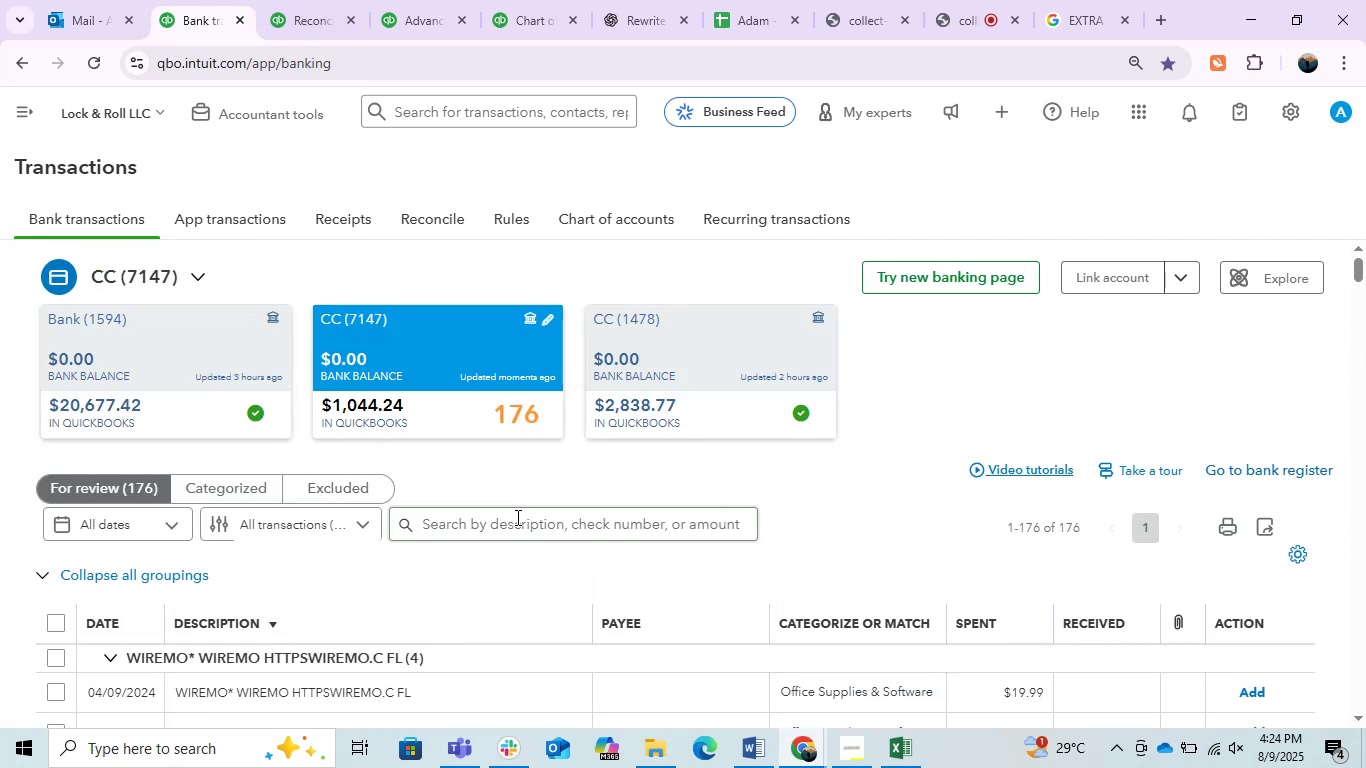 
left_click([525, 516])
 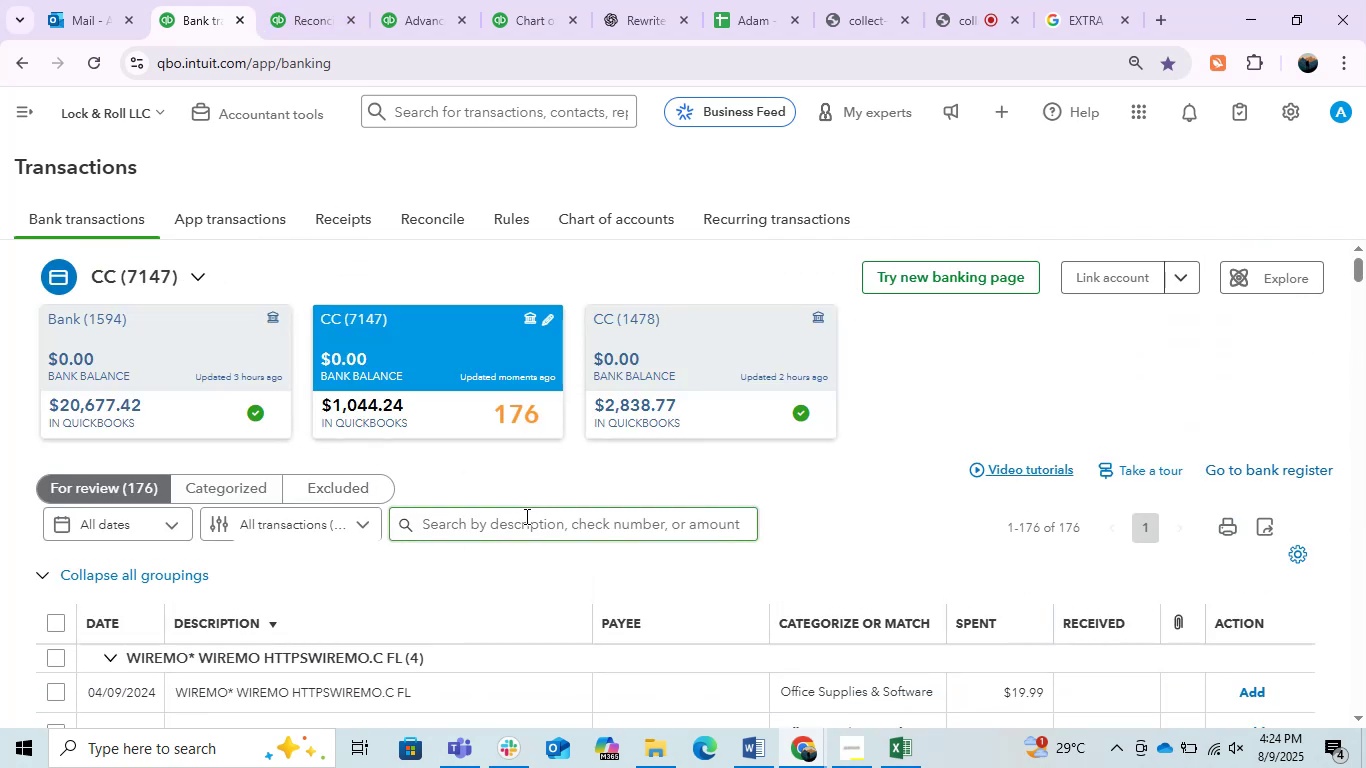 
key(Control+V)
 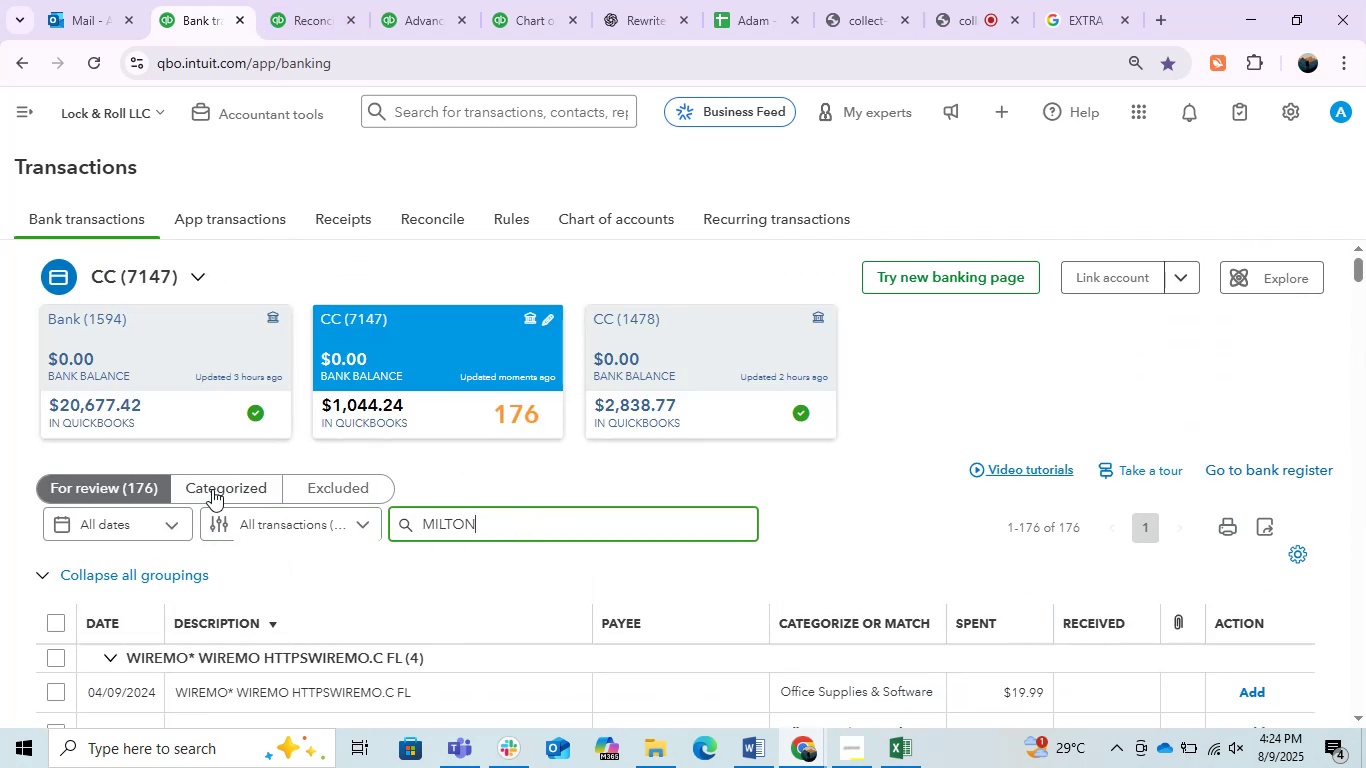 
left_click([212, 489])
 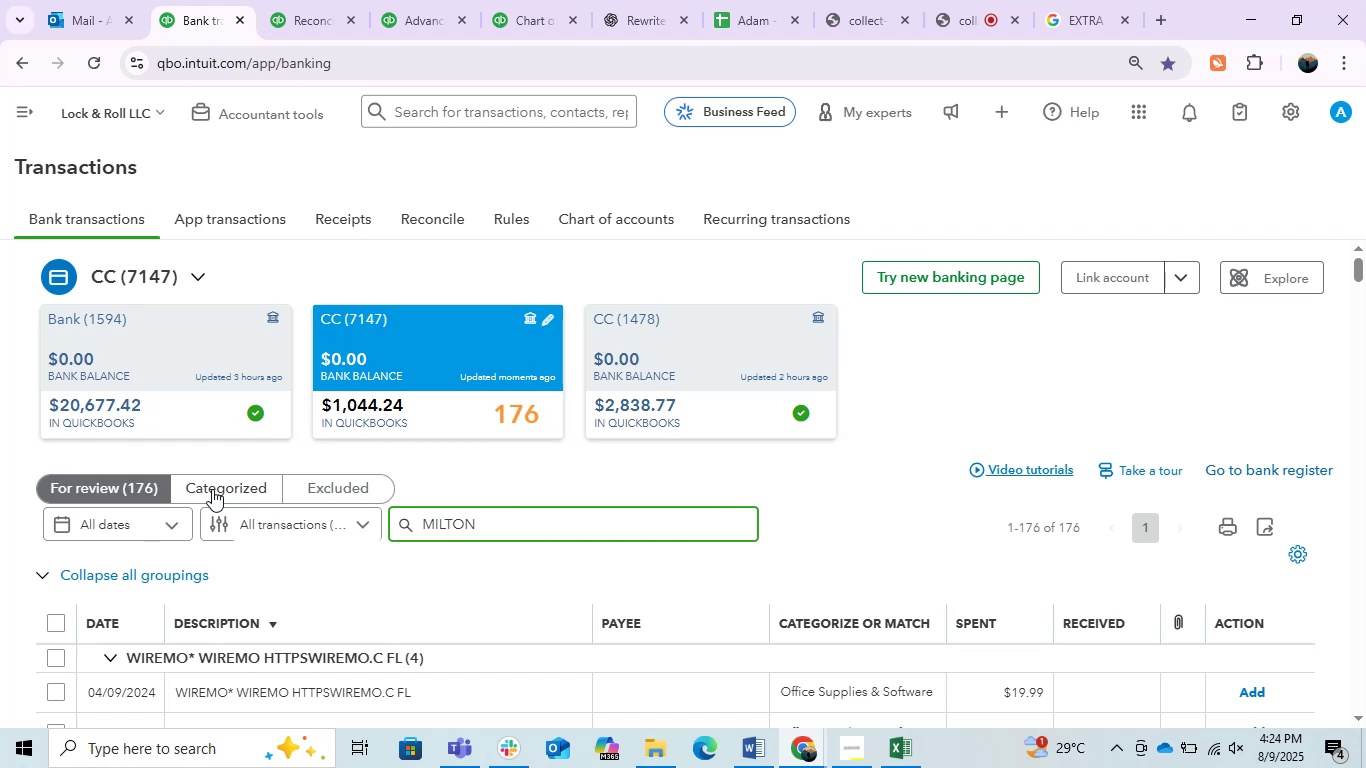 
left_click([898, 471])
 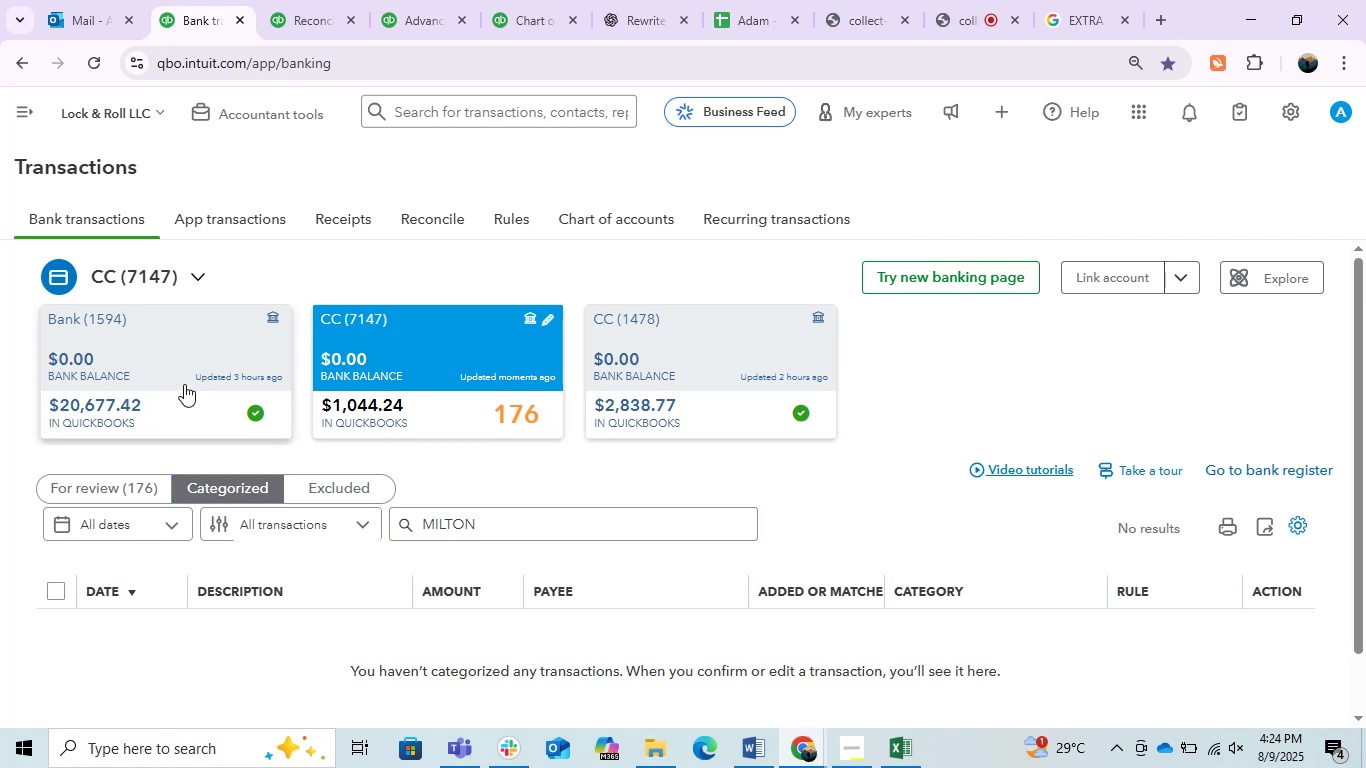 
wait(5.48)
 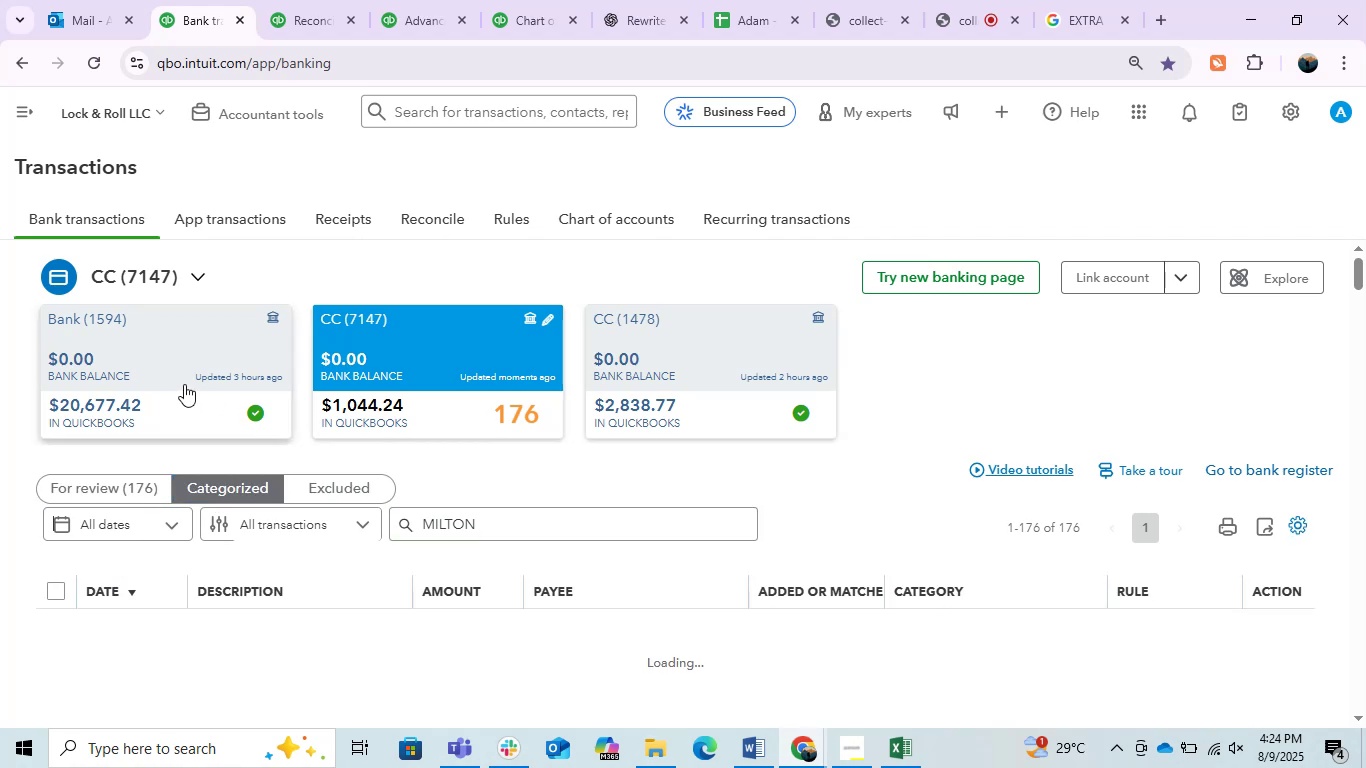 
left_click([183, 384])
 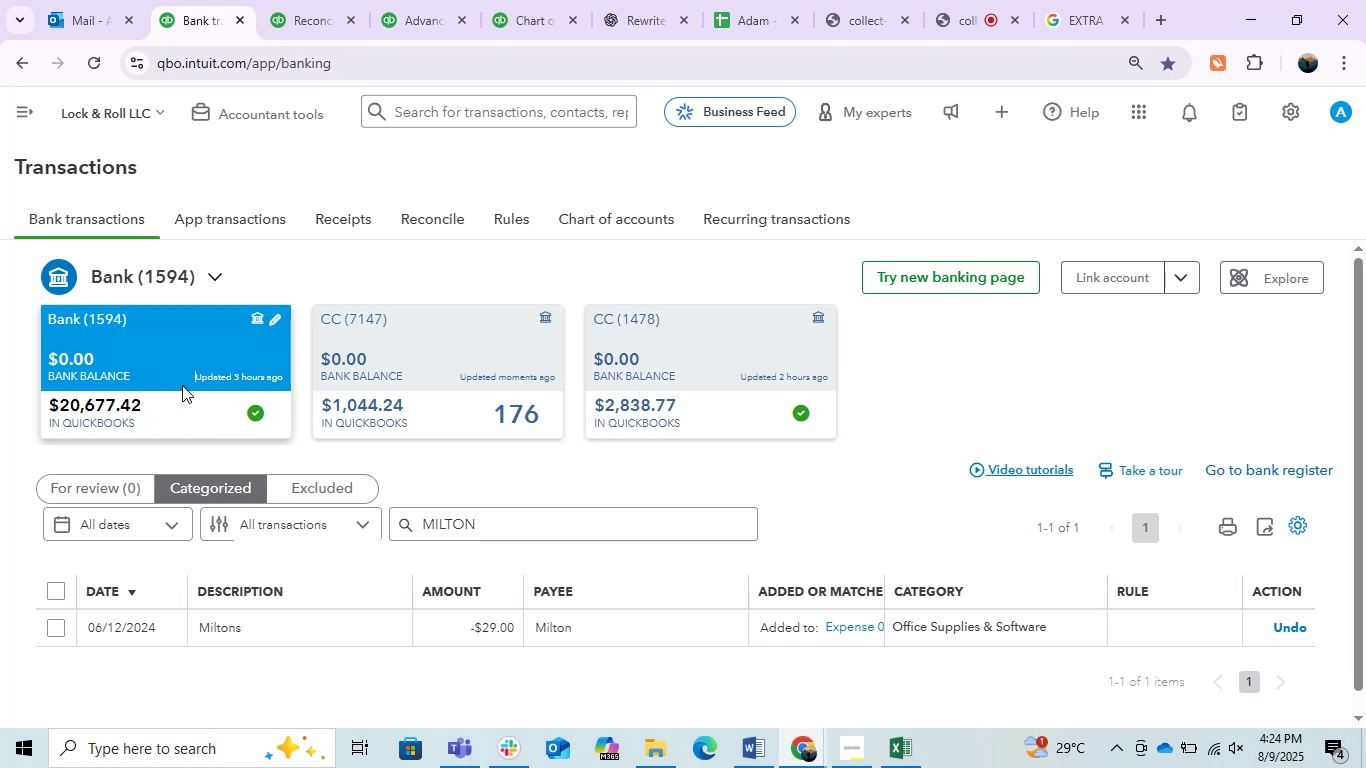 
wait(6.32)
 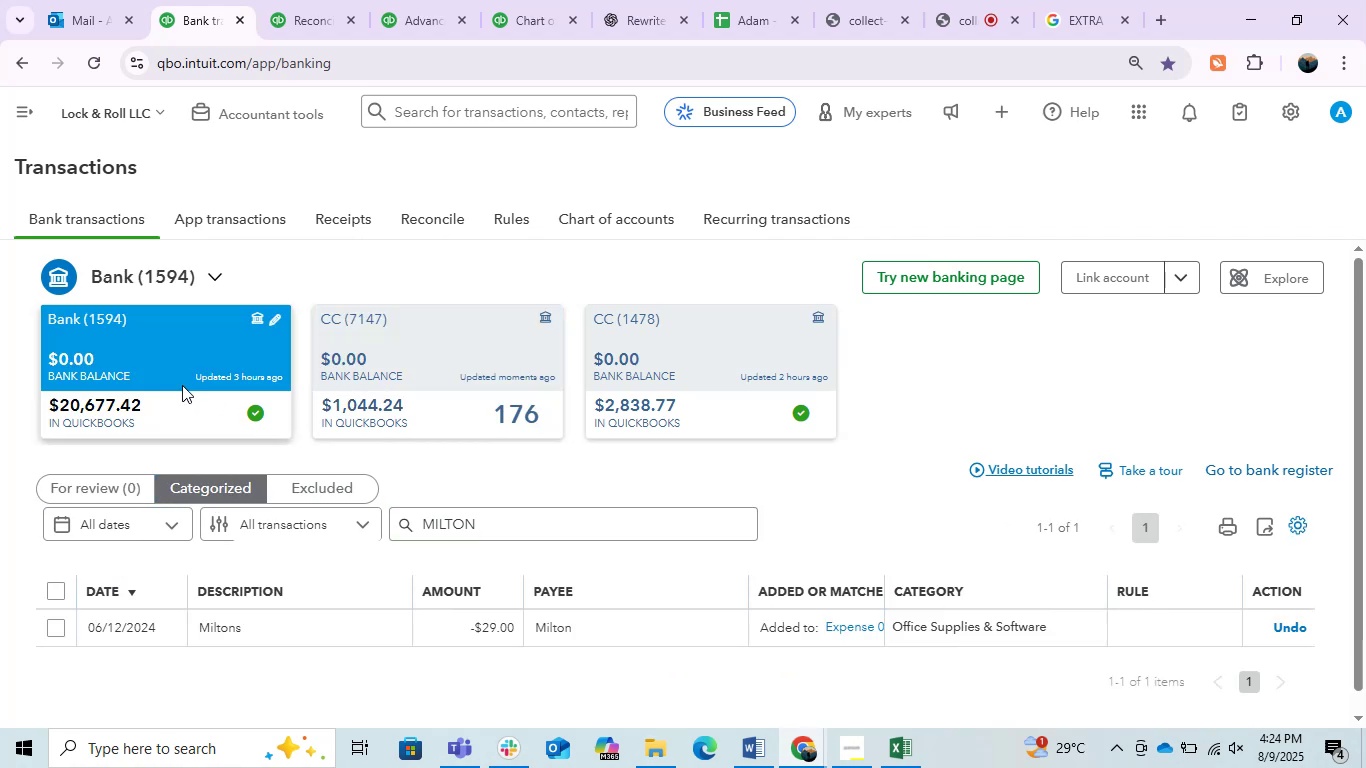 
left_click_drag(start_coordinate=[556, 514], to_coordinate=[415, 504])
 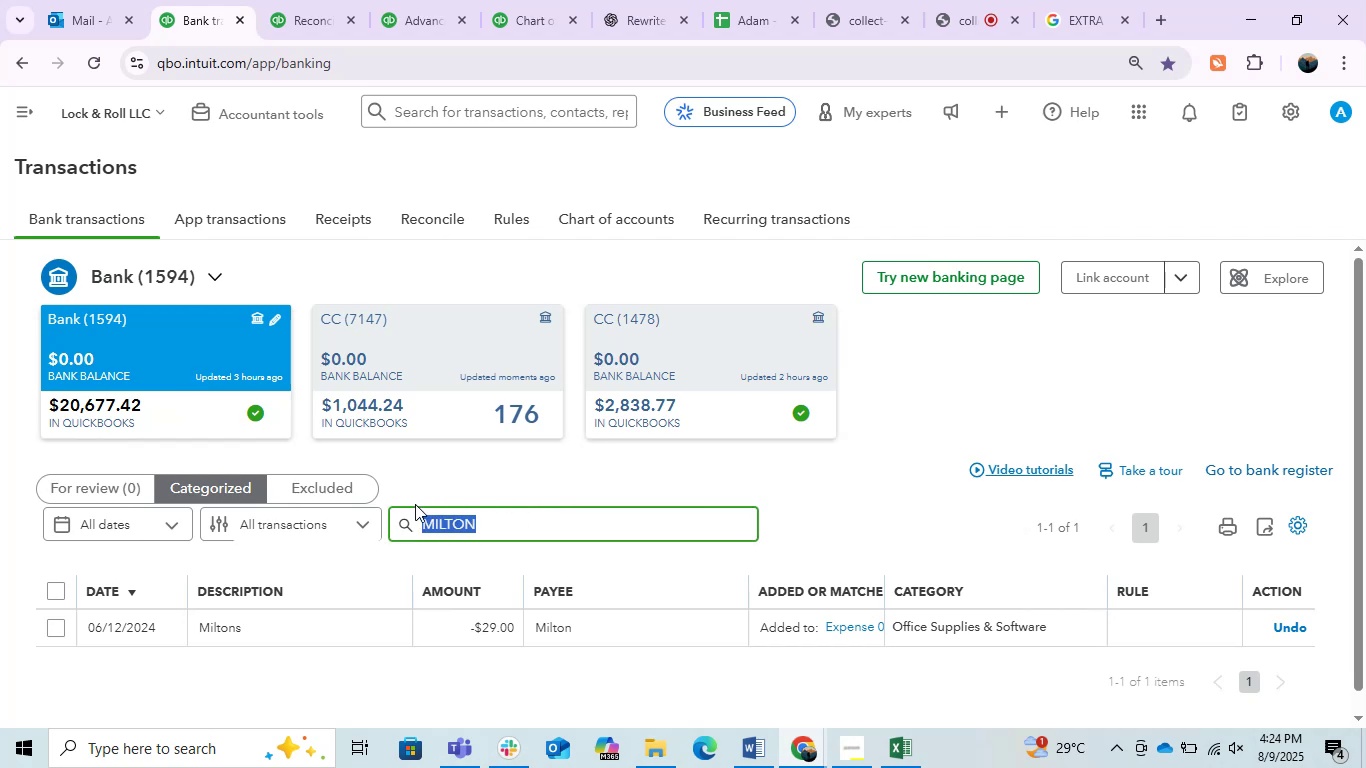 
key(Control+C)
 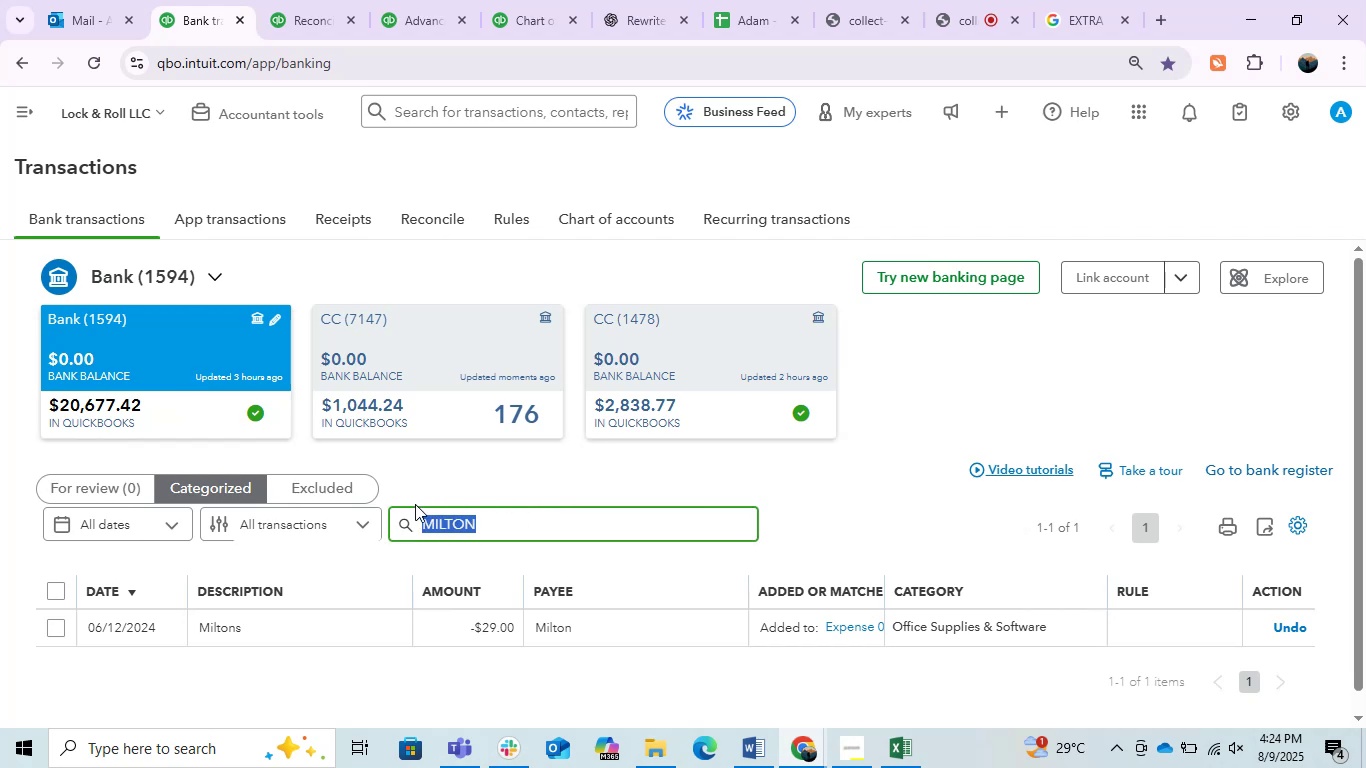 
key(Control+C)
 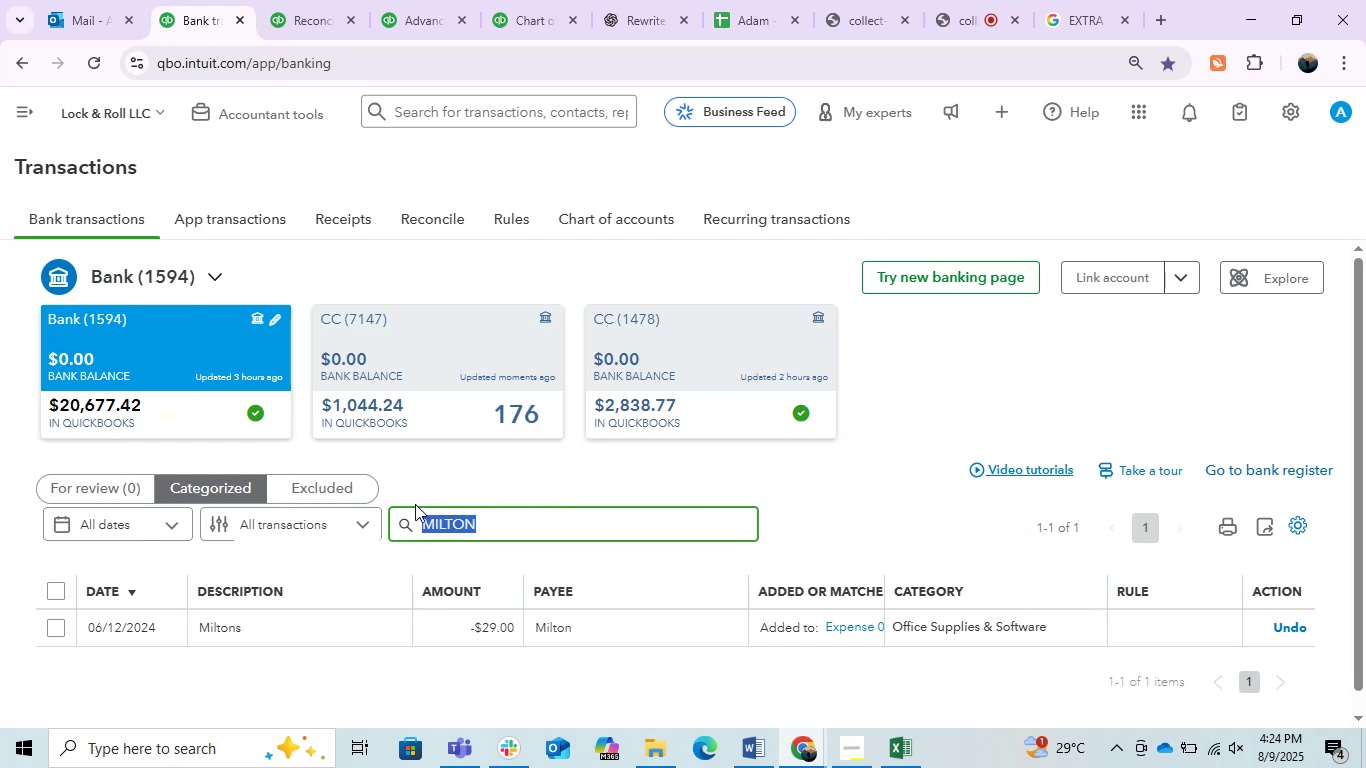 
key(Control+C)
 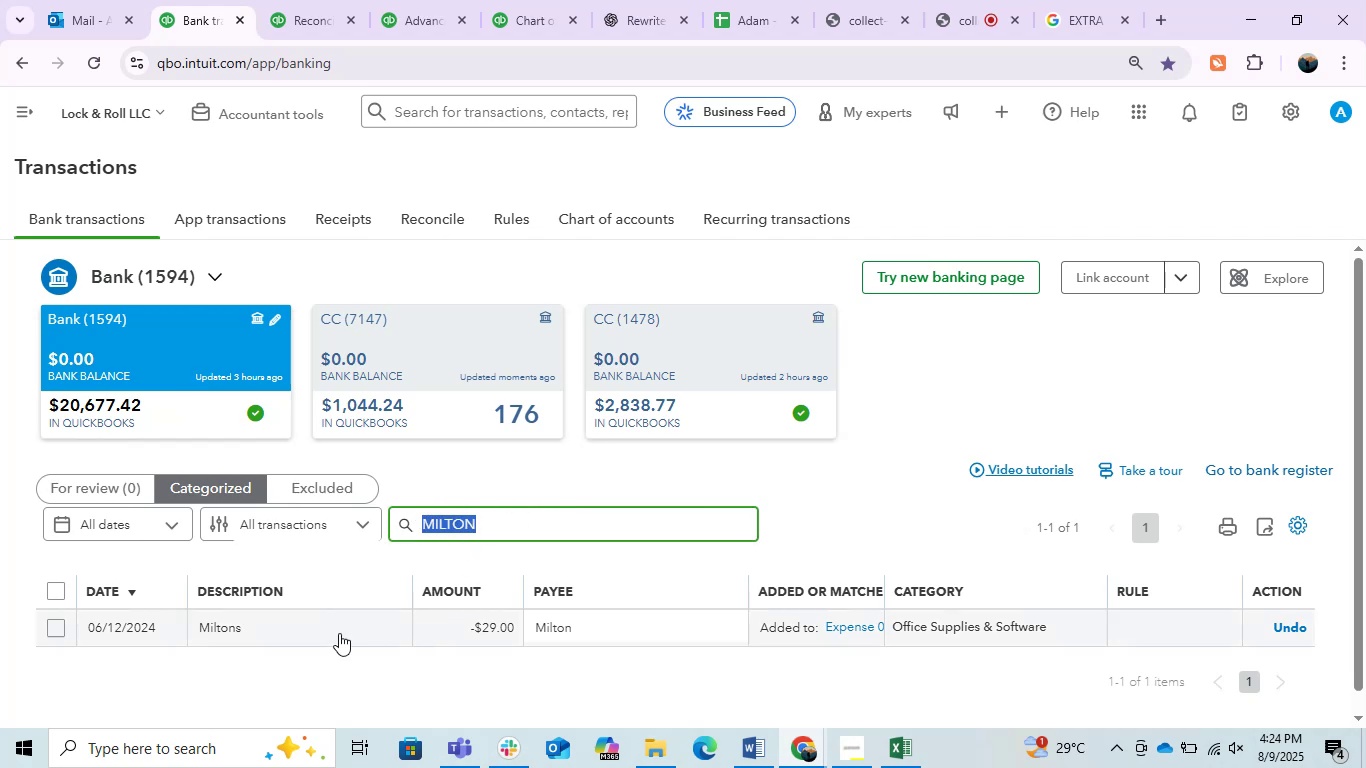 
left_click([328, 632])
 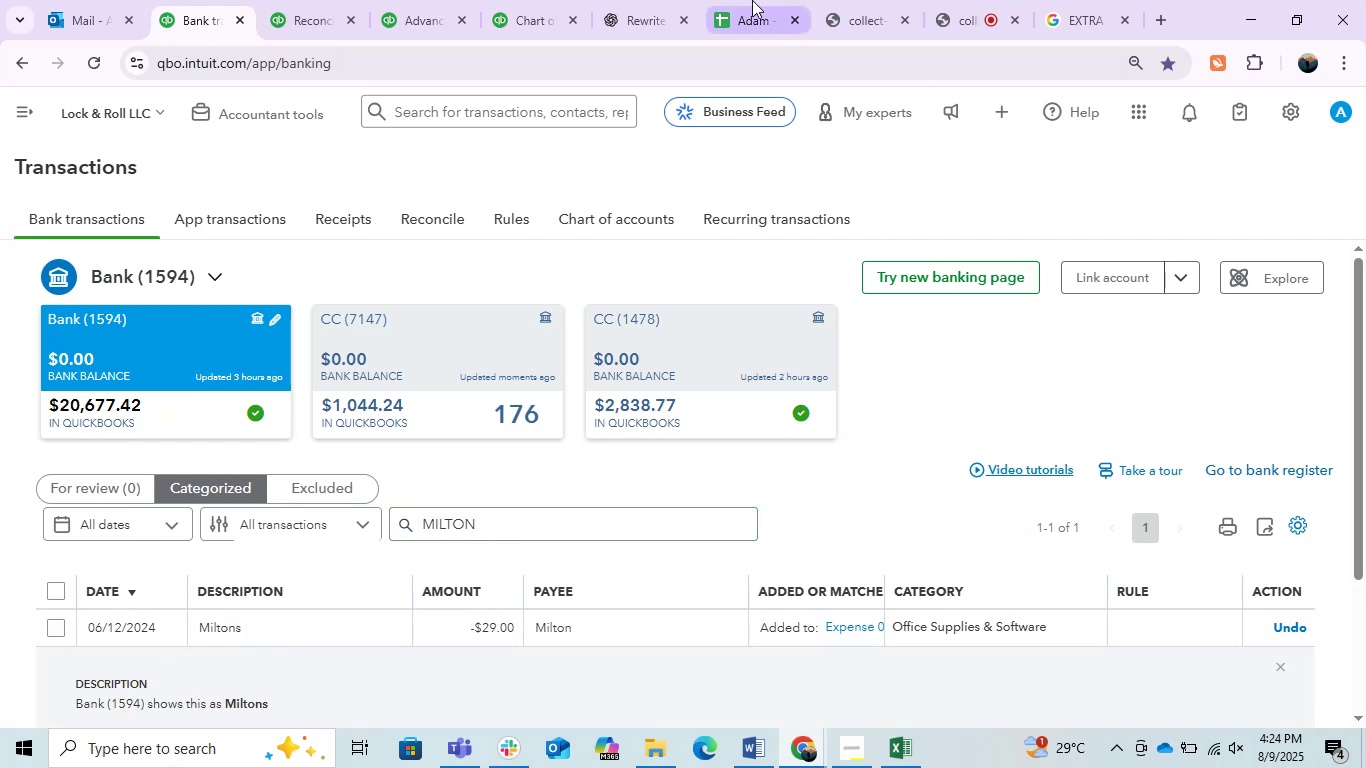 
left_click([612, 0])
 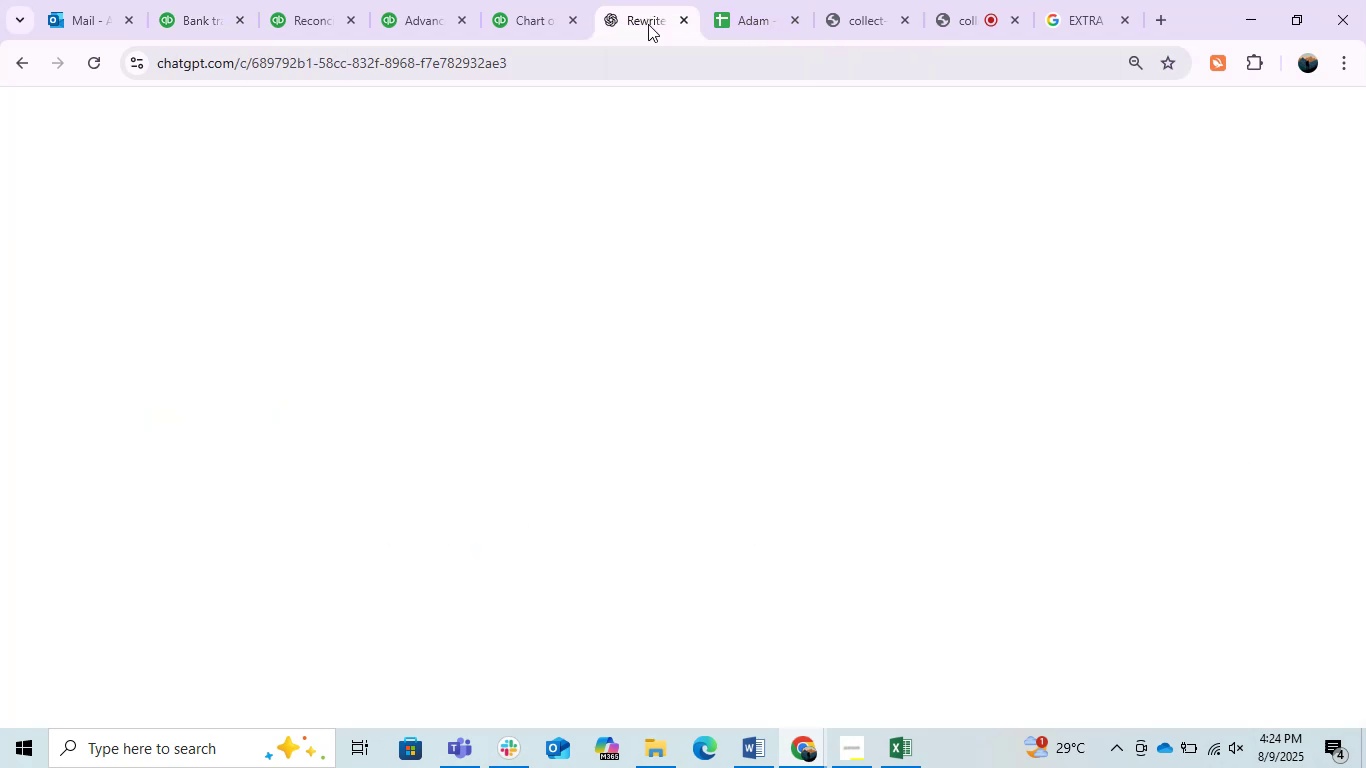 
key(Control+V)
 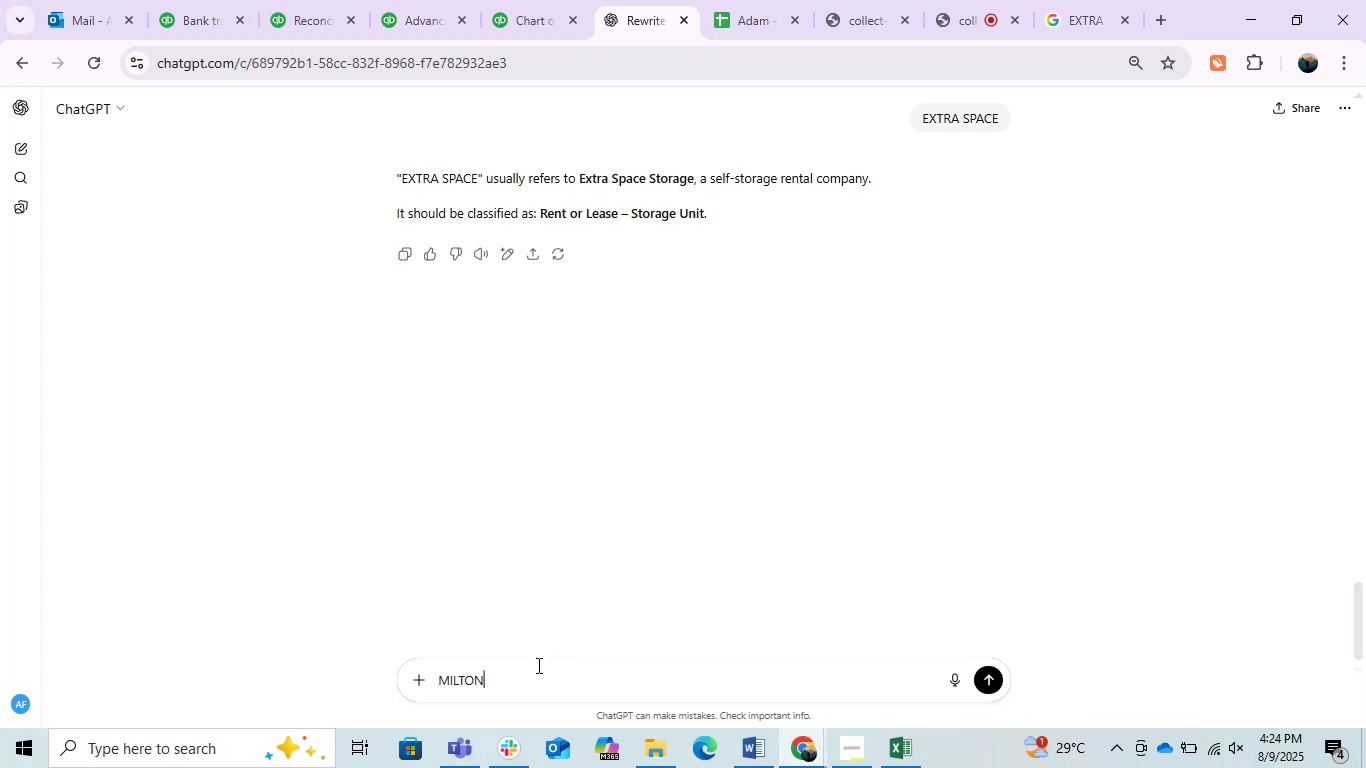 
key(Enter)
 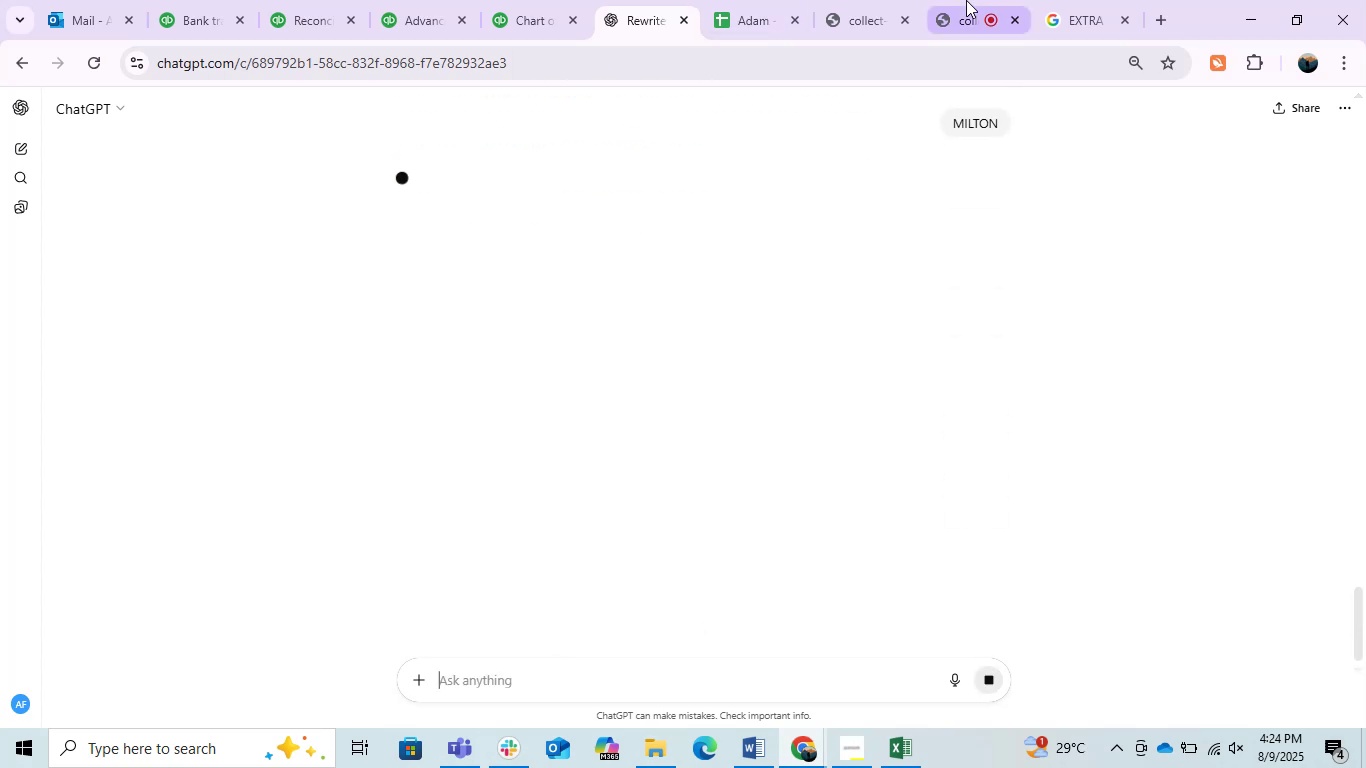 
left_click([896, 0])
 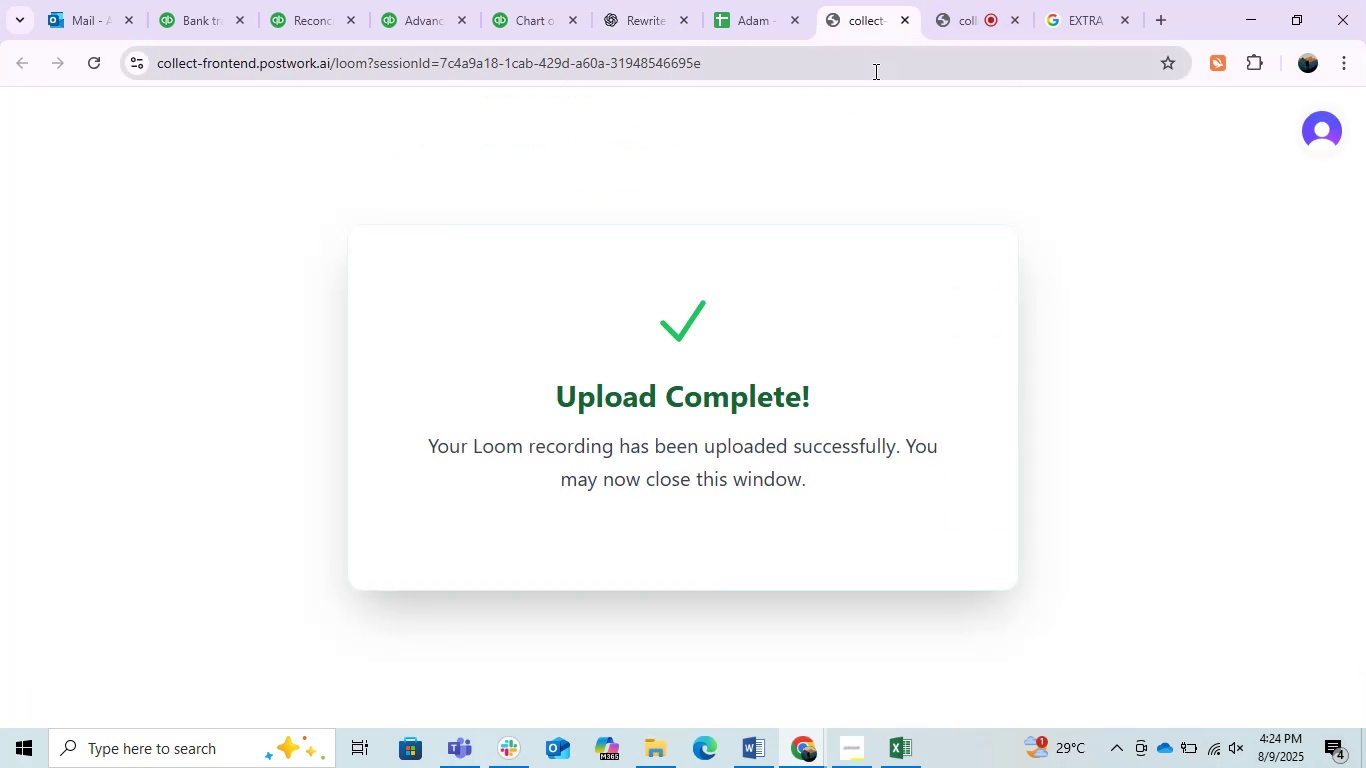 
left_click([873, 72])
 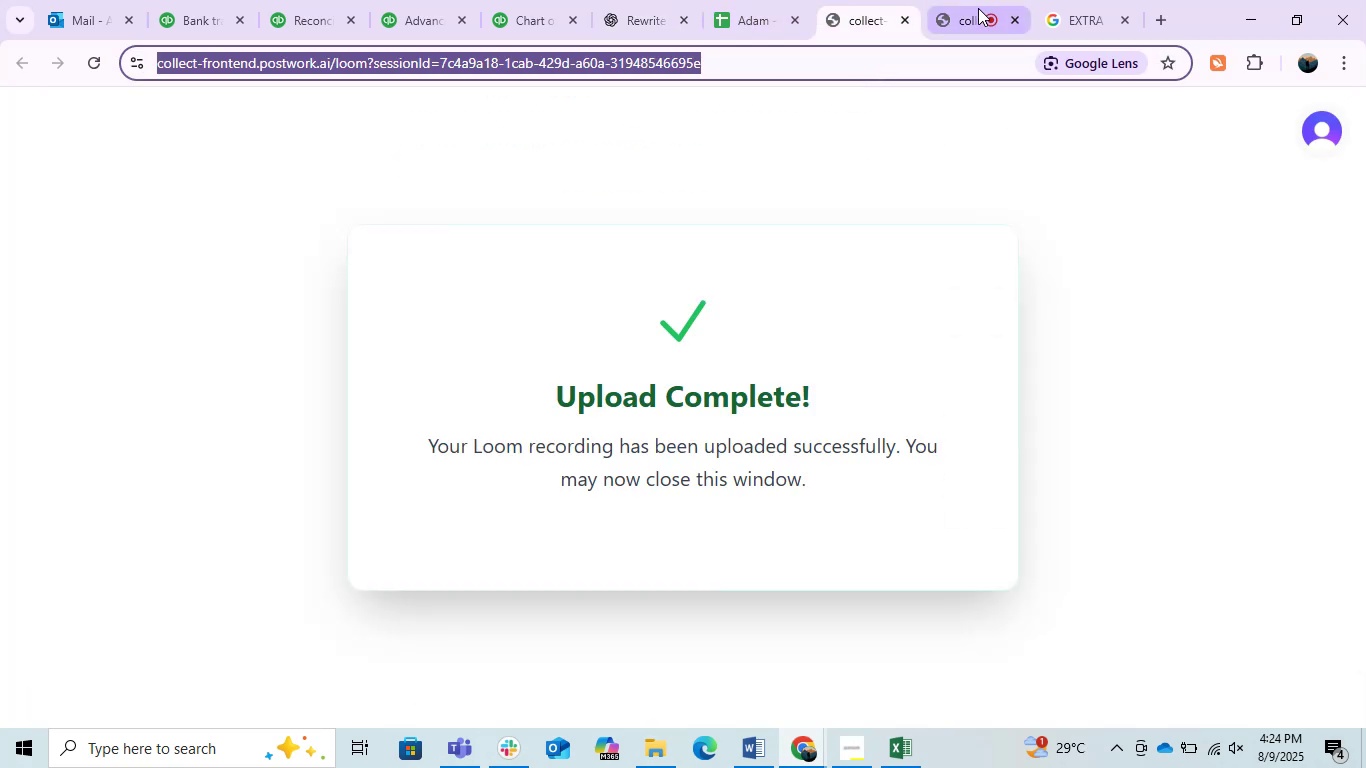 
left_click([1077, 0])
 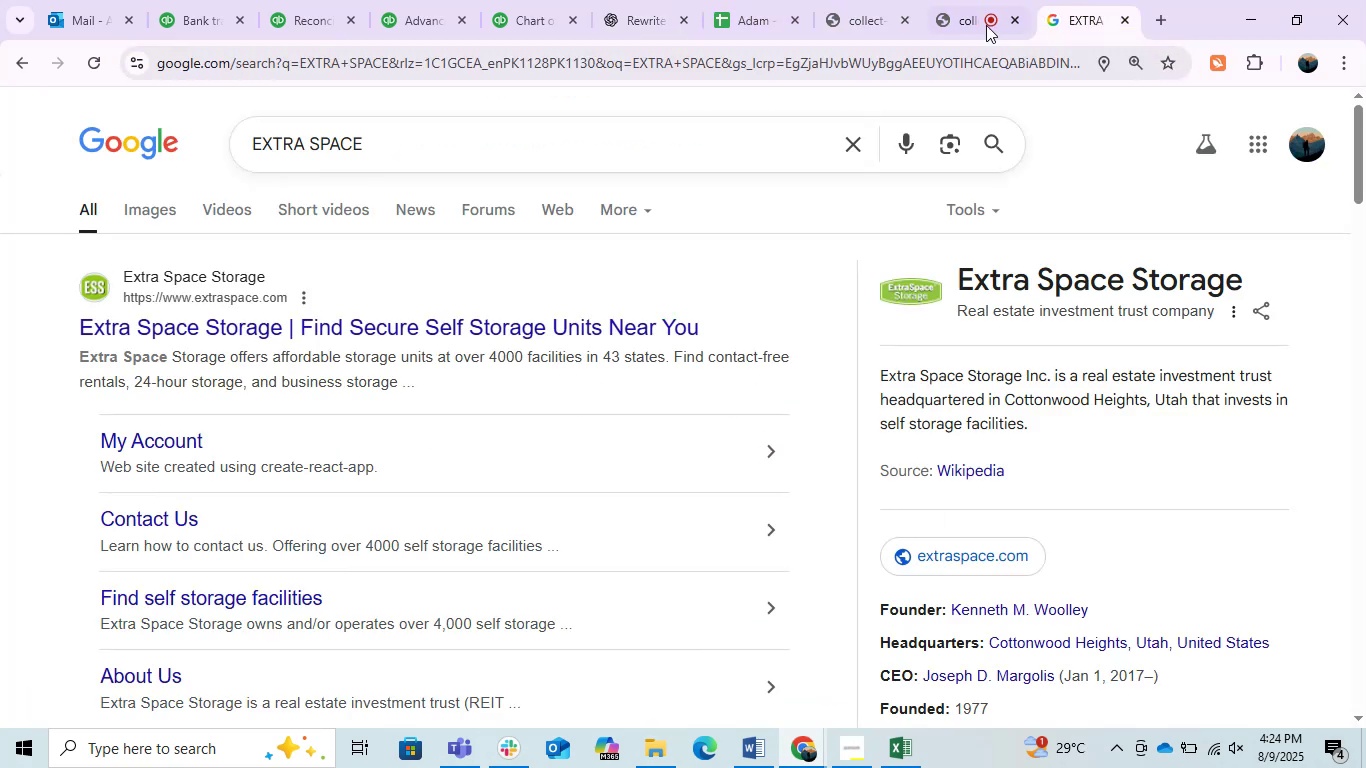 
key(Control+ControlLeft)
 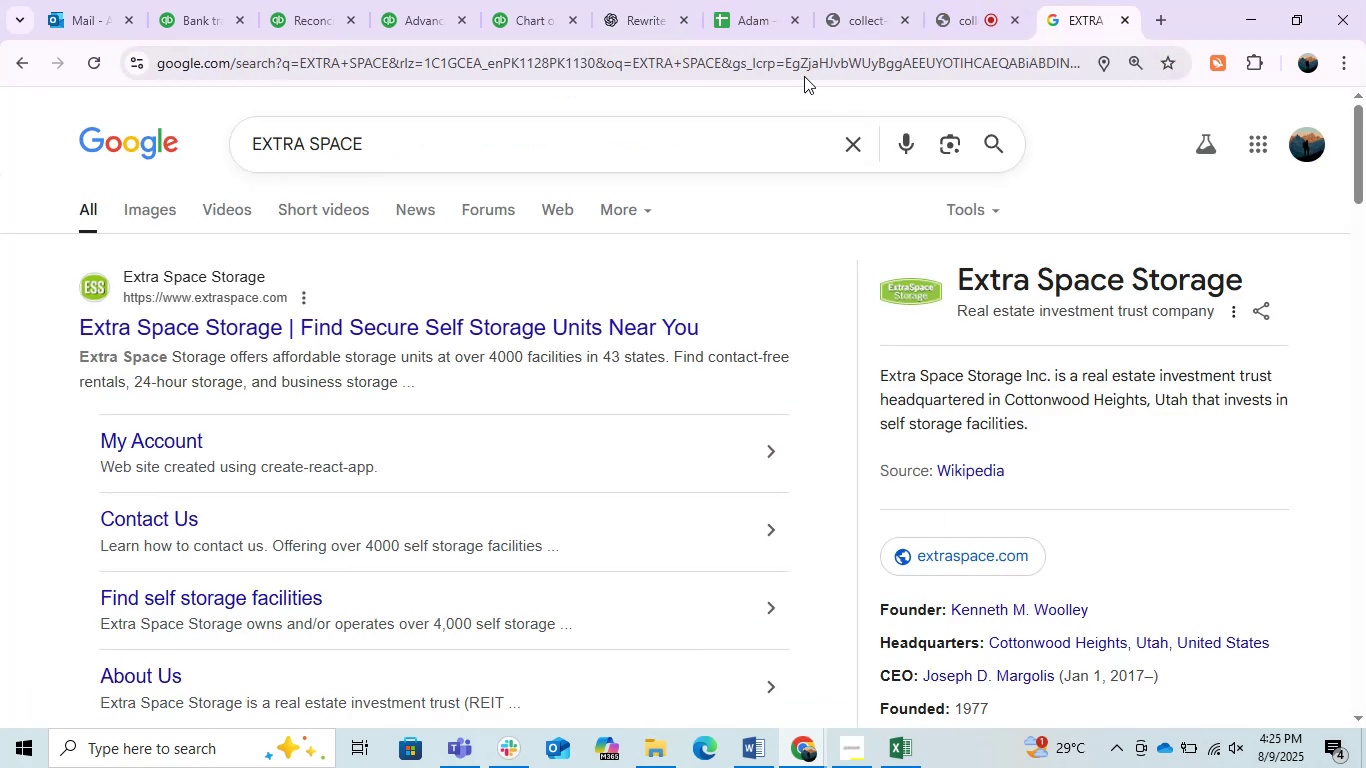 
left_click([799, 72])
 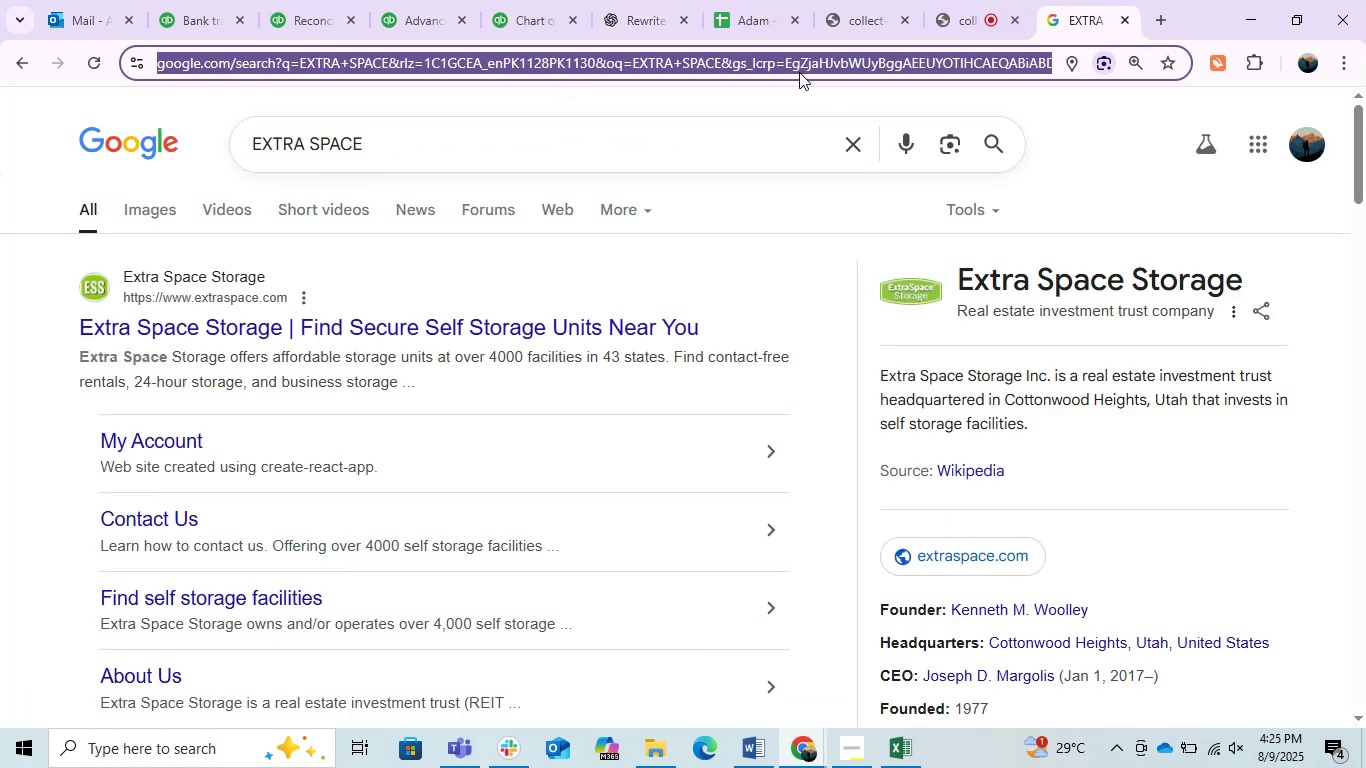 
key(Control+V)
 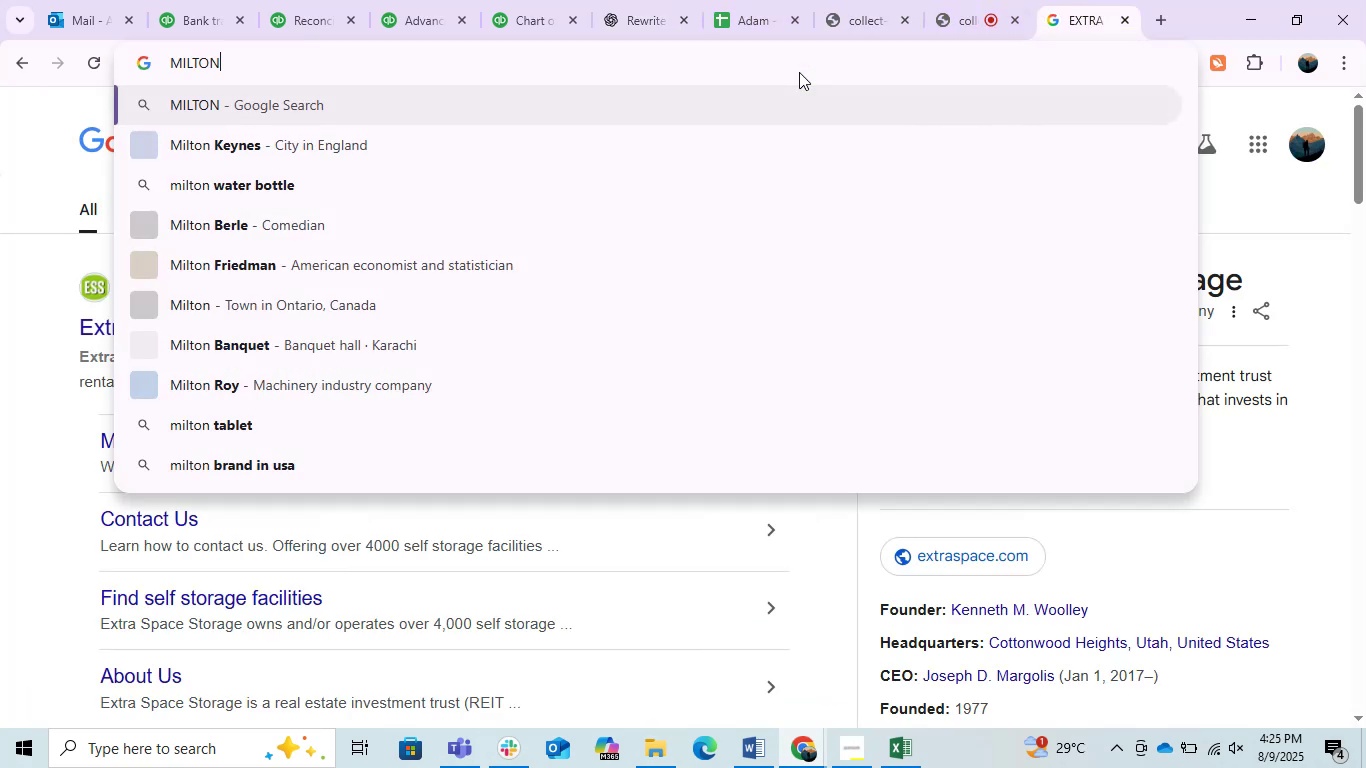 
key(Enter)
 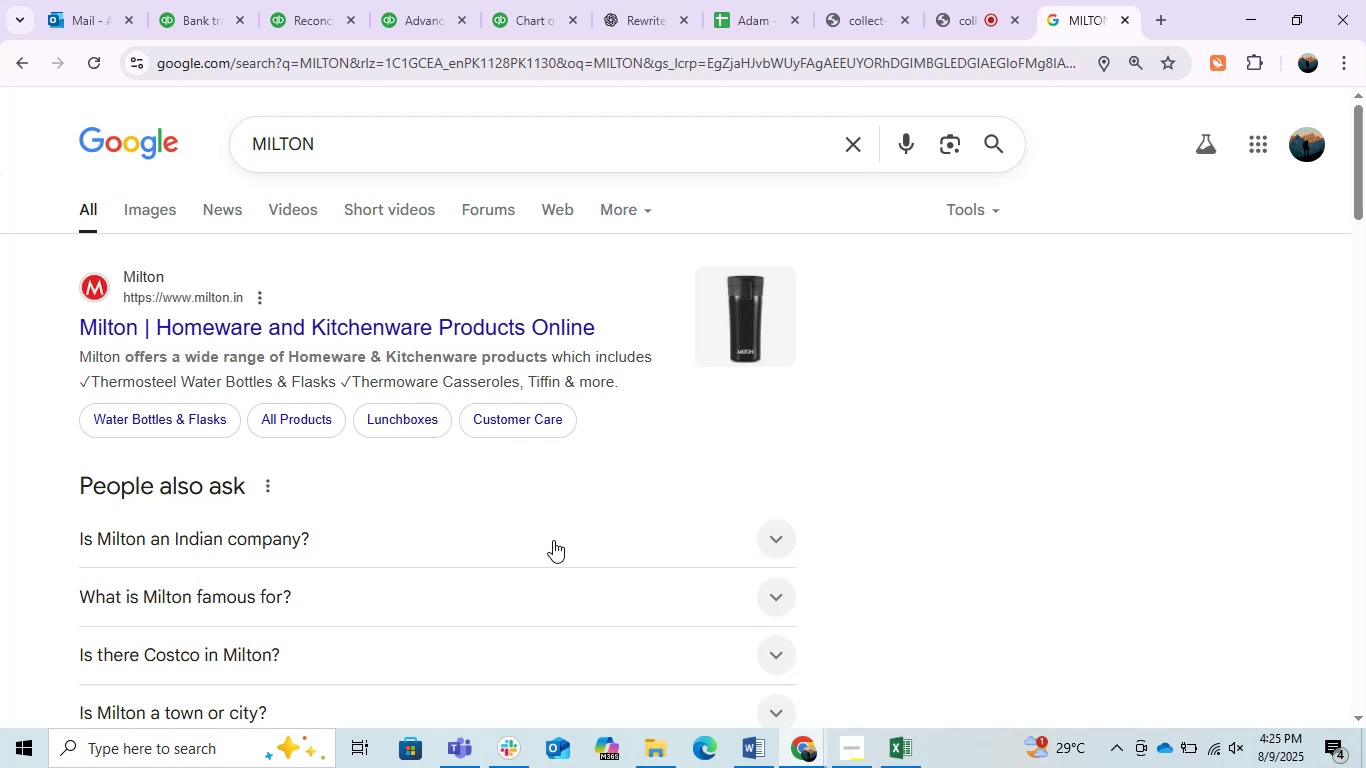 
wait(5.03)
 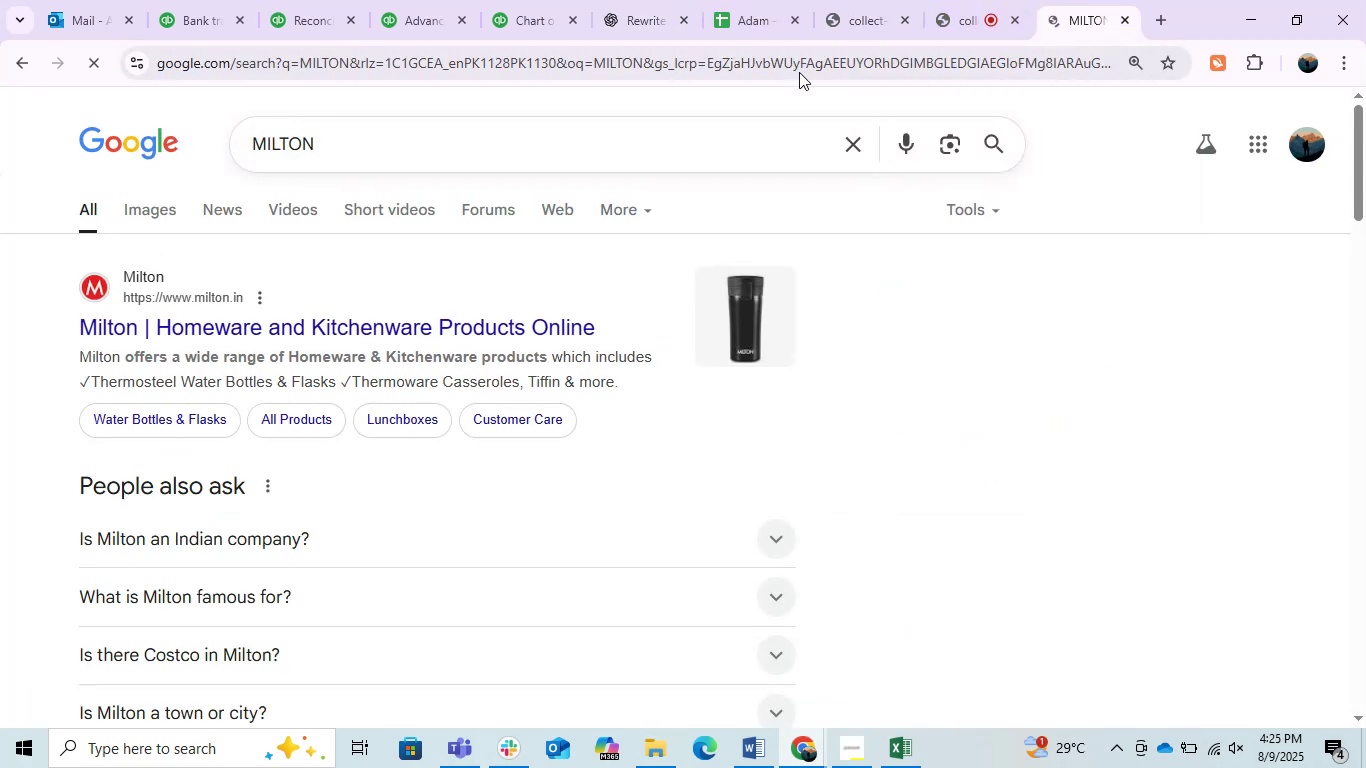 
scroll: coordinate [553, 540], scroll_direction: down, amount: 1.0
 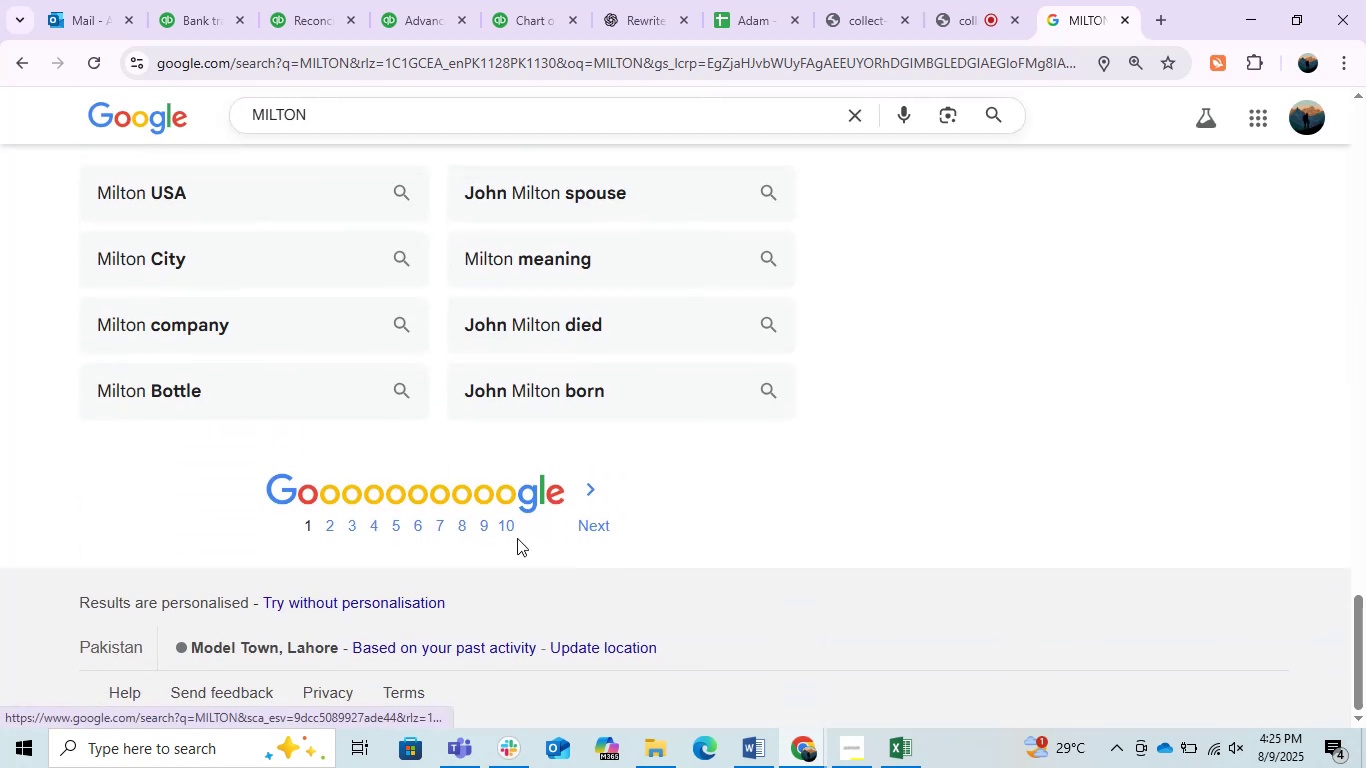 
scroll: coordinate [516, 552], scroll_direction: up, amount: 5.0
 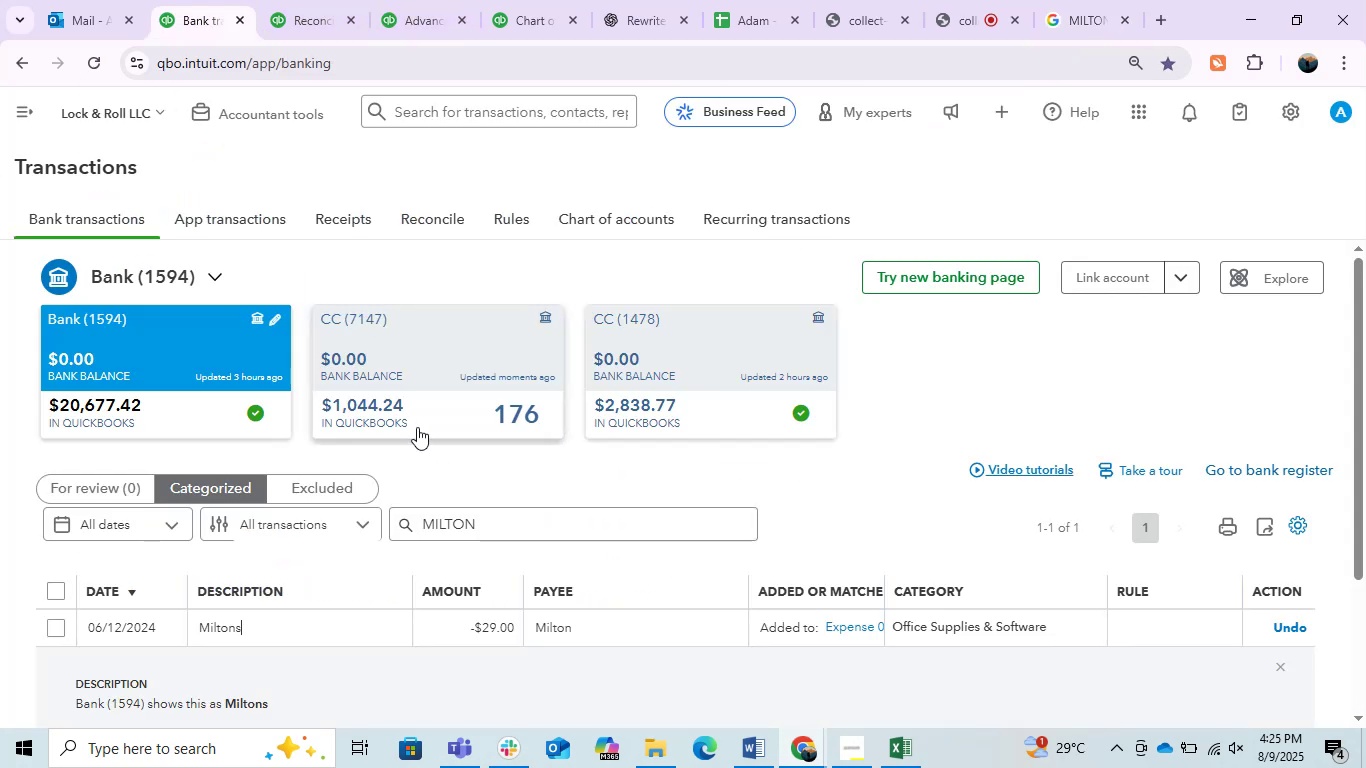 
left_click([474, 338])
 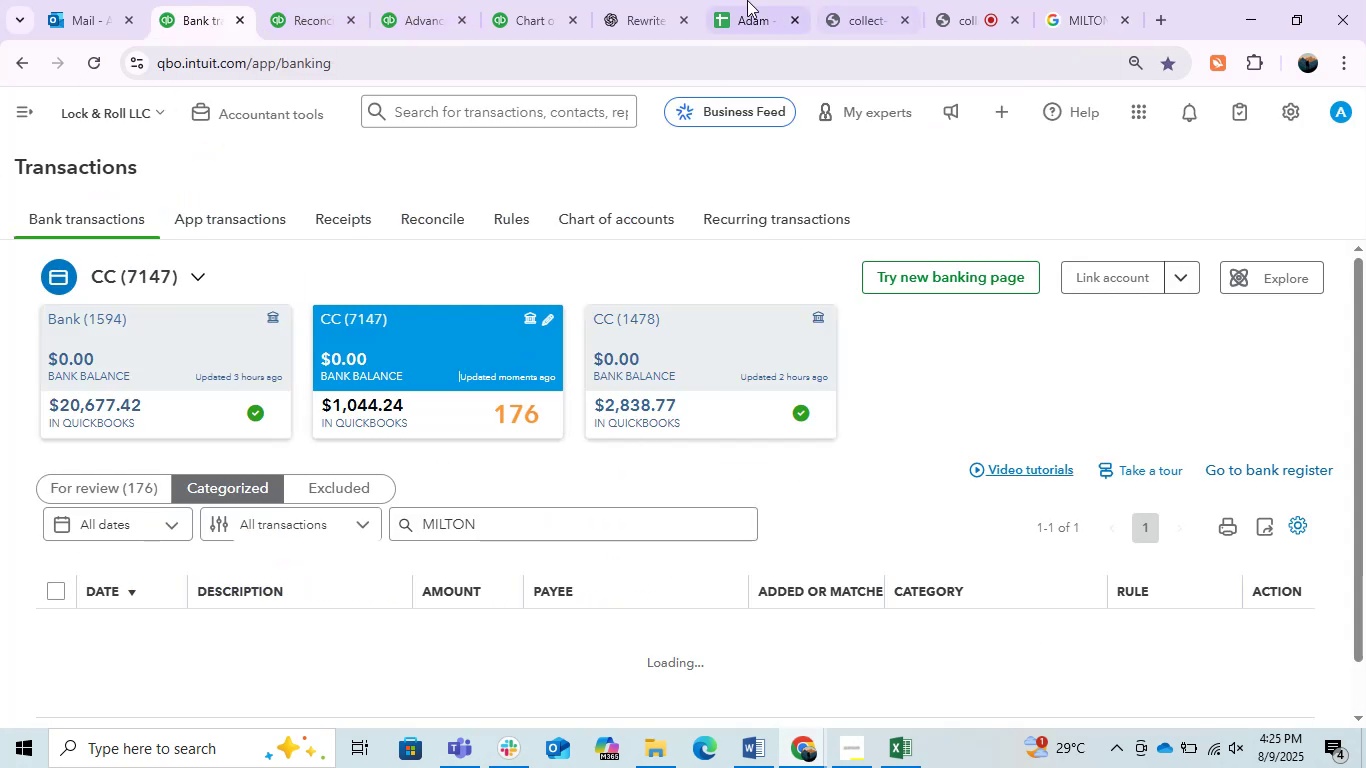 
left_click([655, 0])
 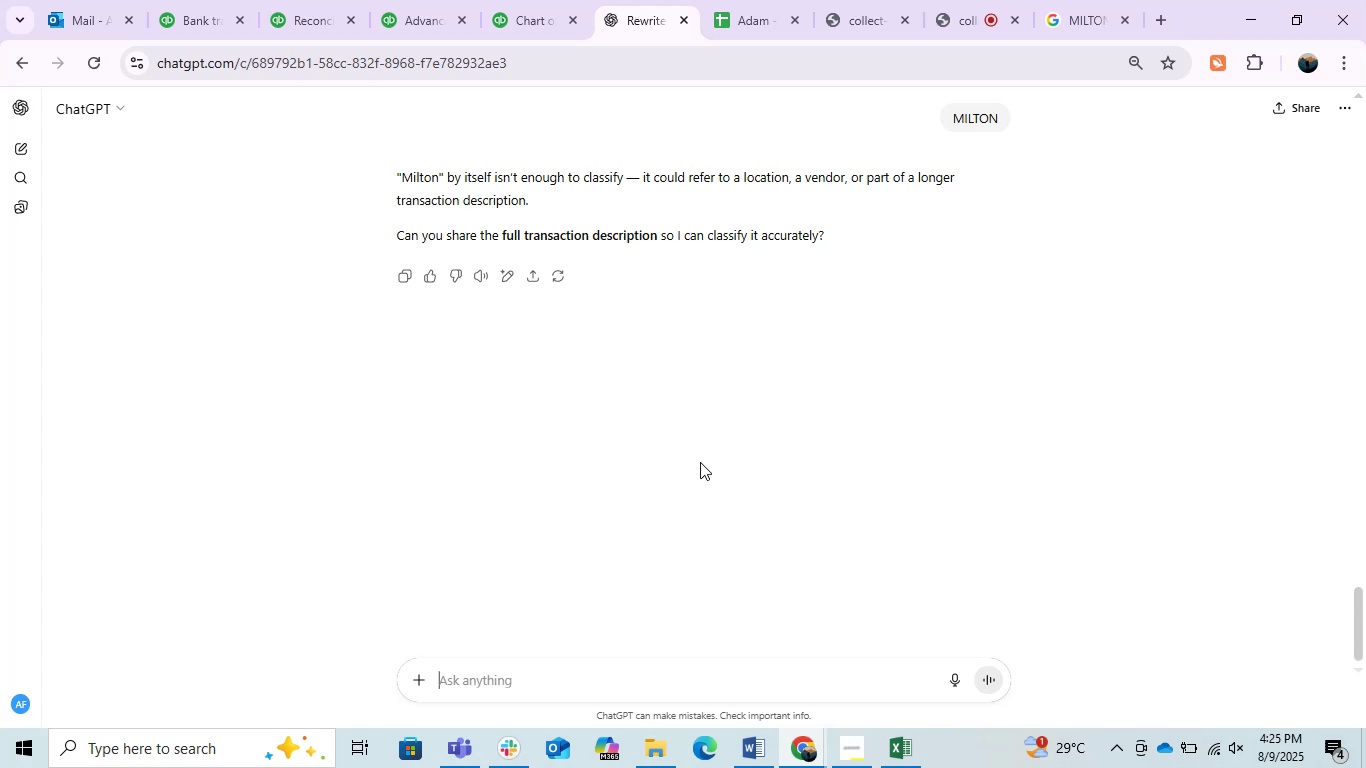 
wait(9.43)
 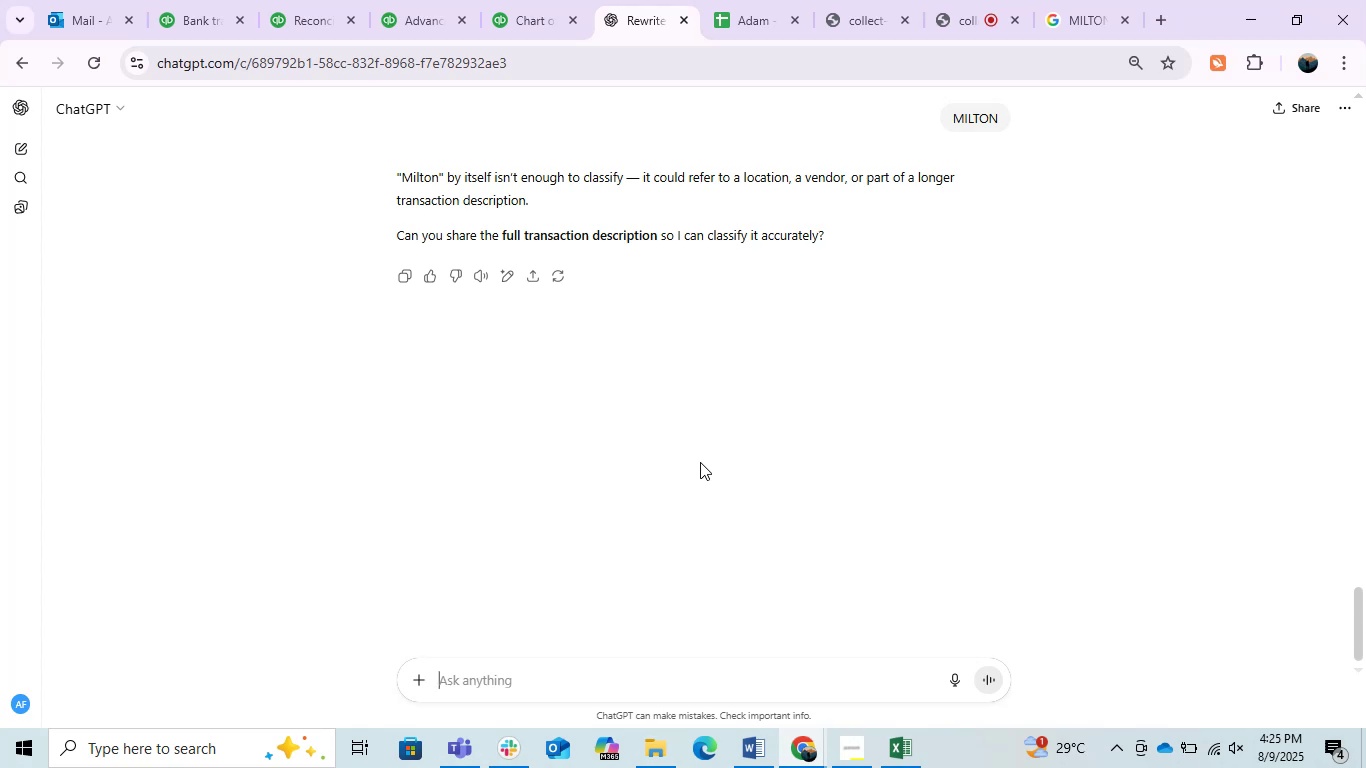 
left_click([215, 0])
 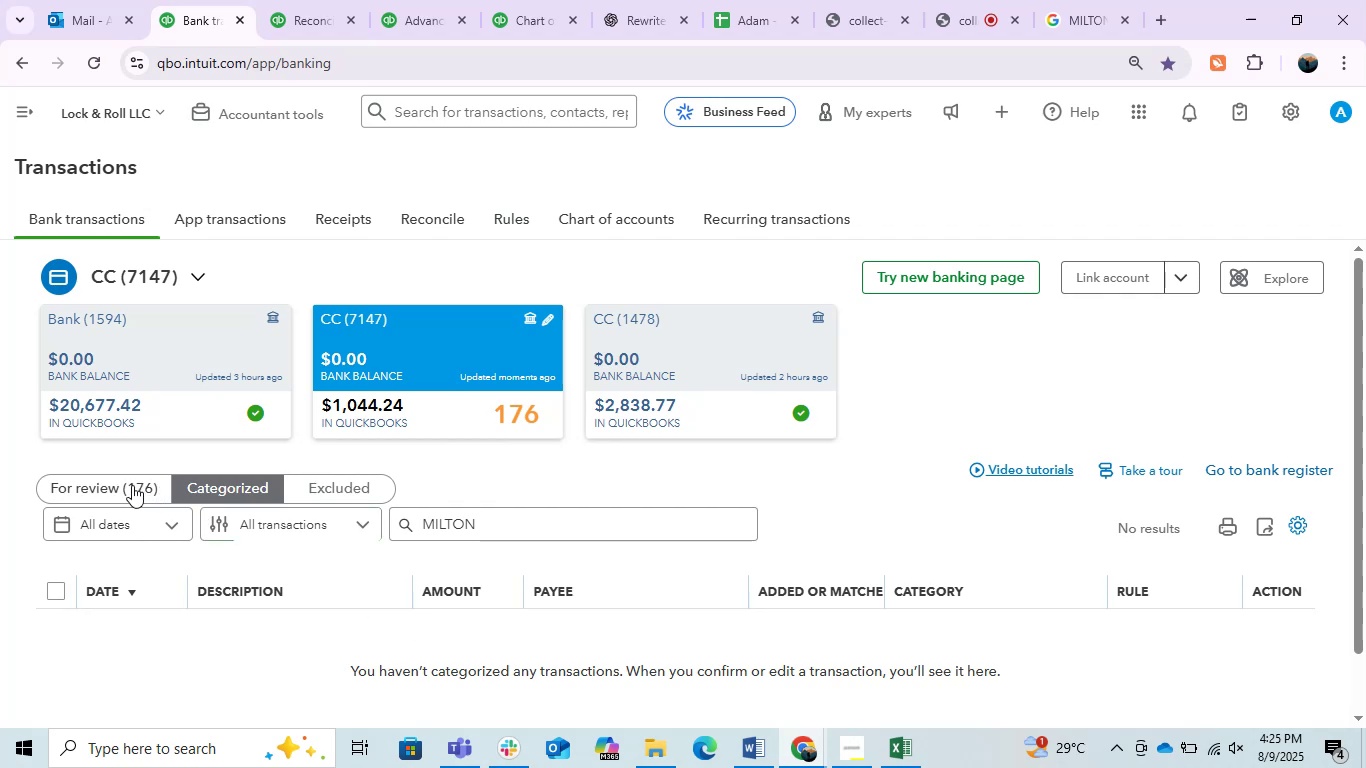 
left_click([116, 482])
 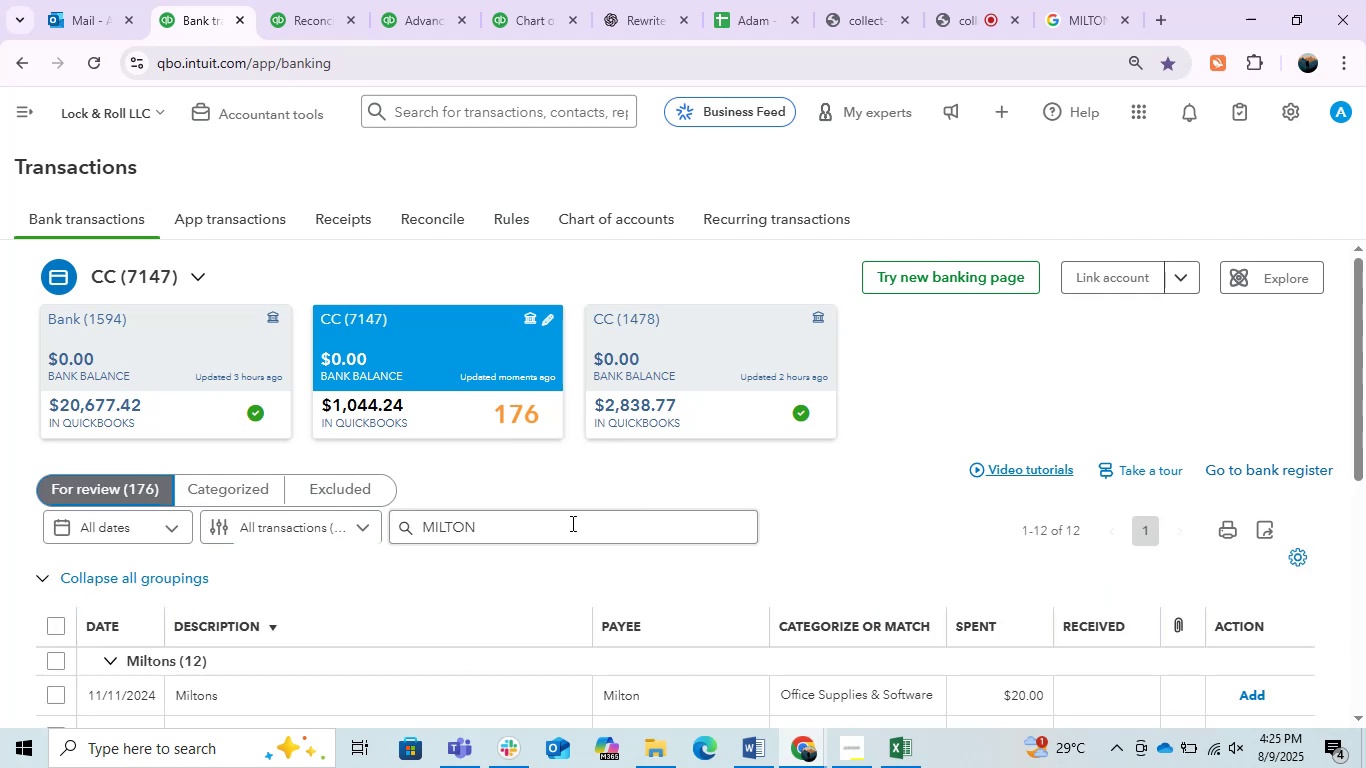 
scroll: coordinate [394, 499], scroll_direction: down, amount: 1.0
 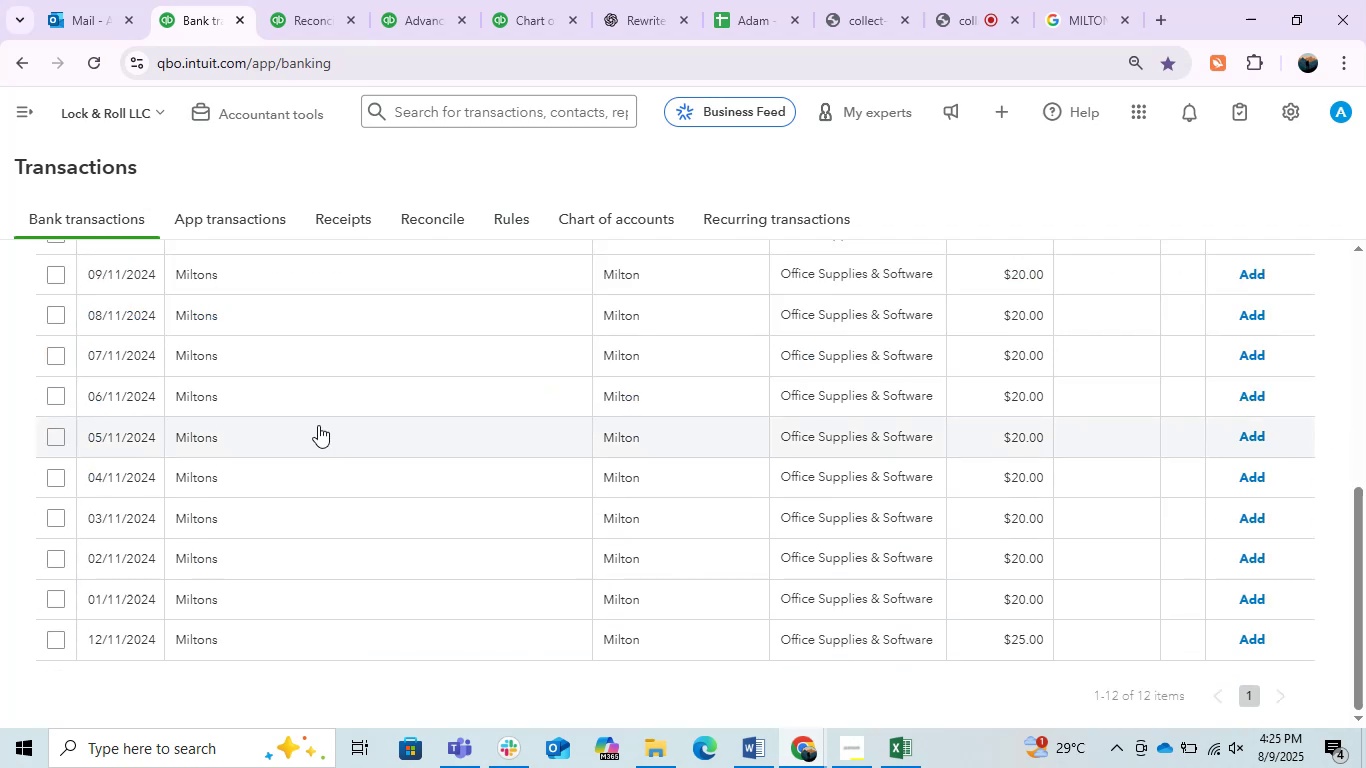 
left_click([315, 420])
 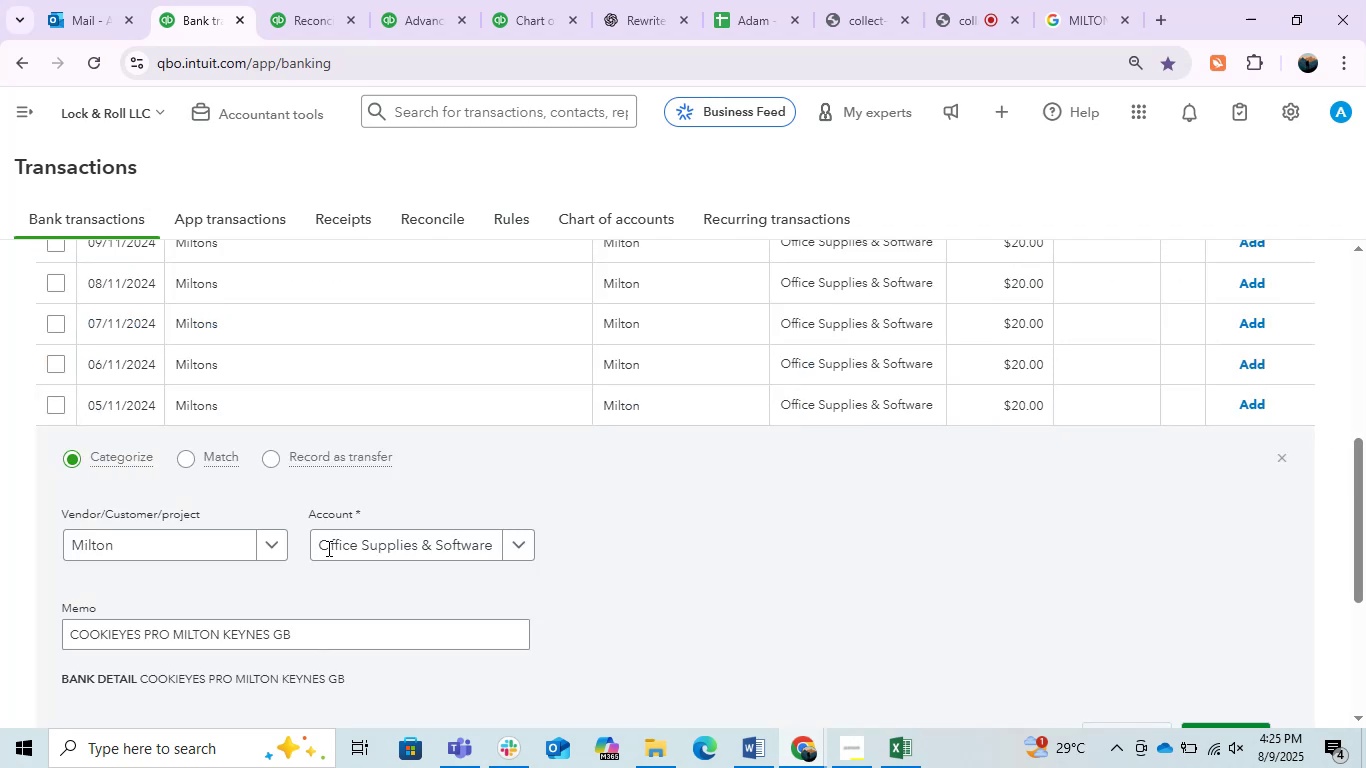 
left_click_drag(start_coordinate=[324, 632], to_coordinate=[8, 591])
 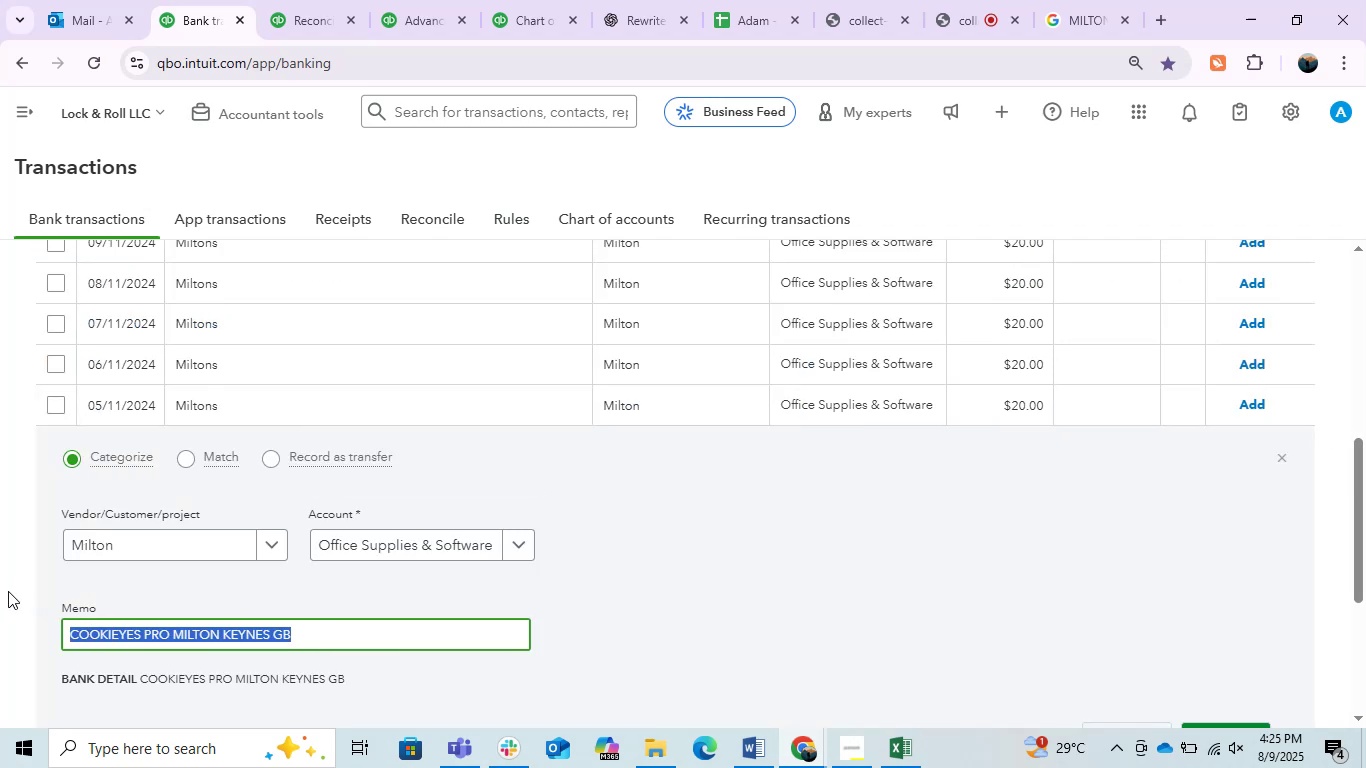 
key(Control+C)
 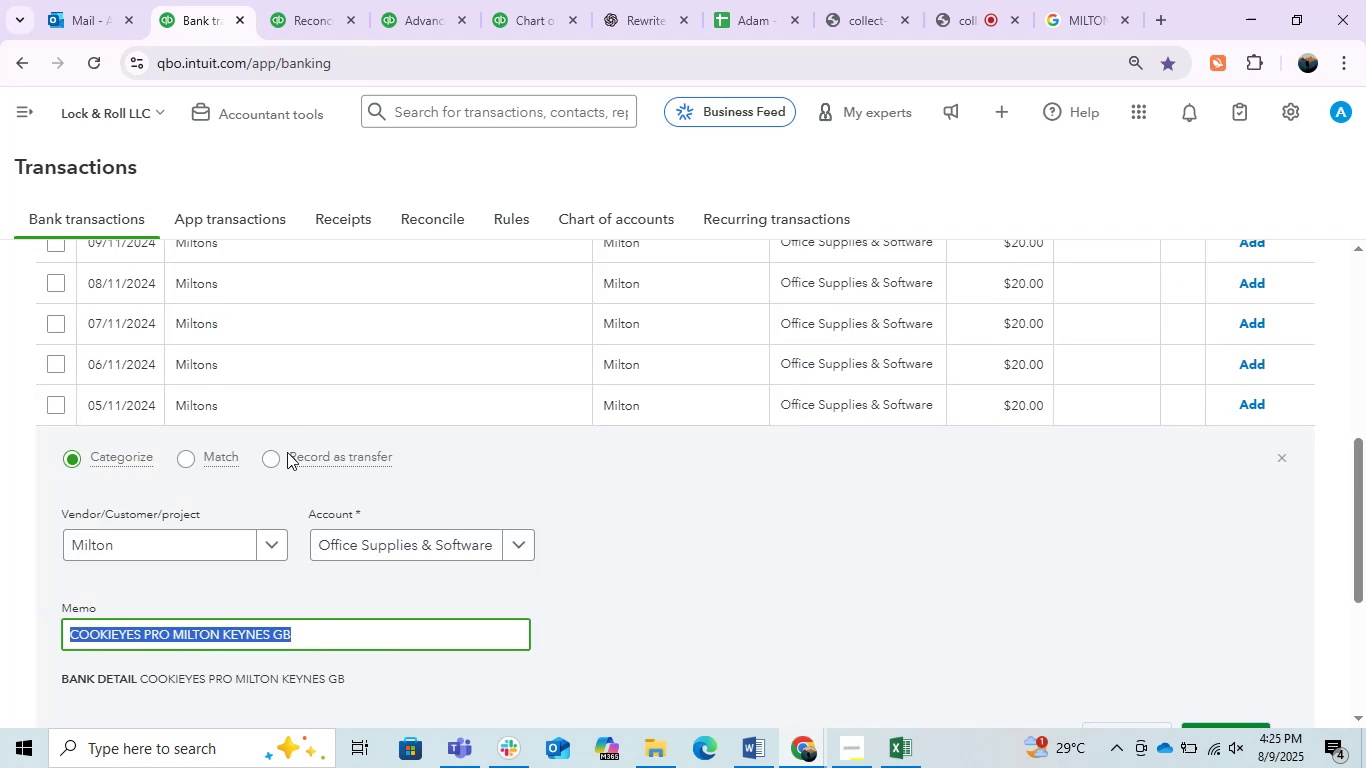 
key(Control+C)
 